 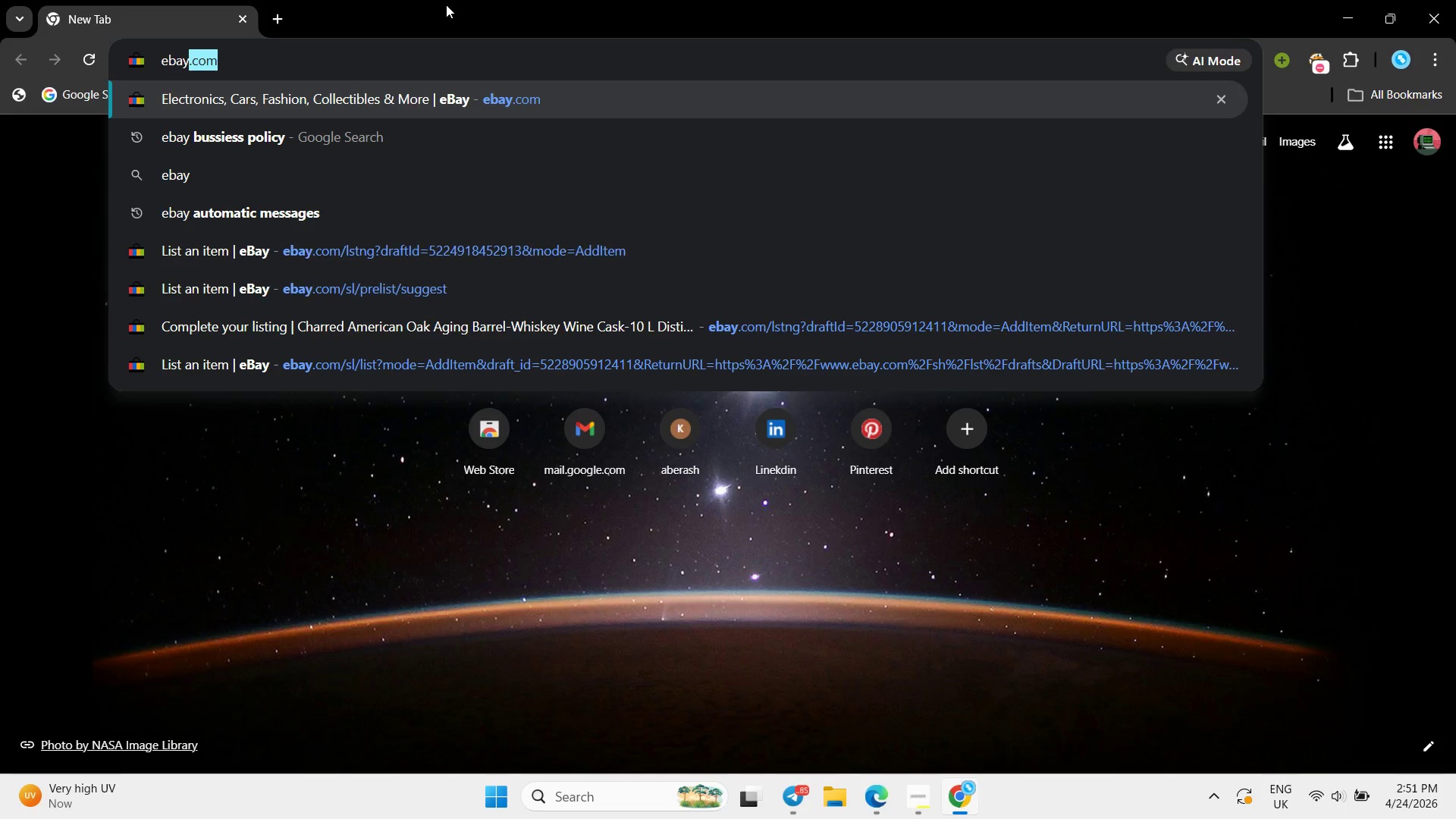 
key(Enter)
 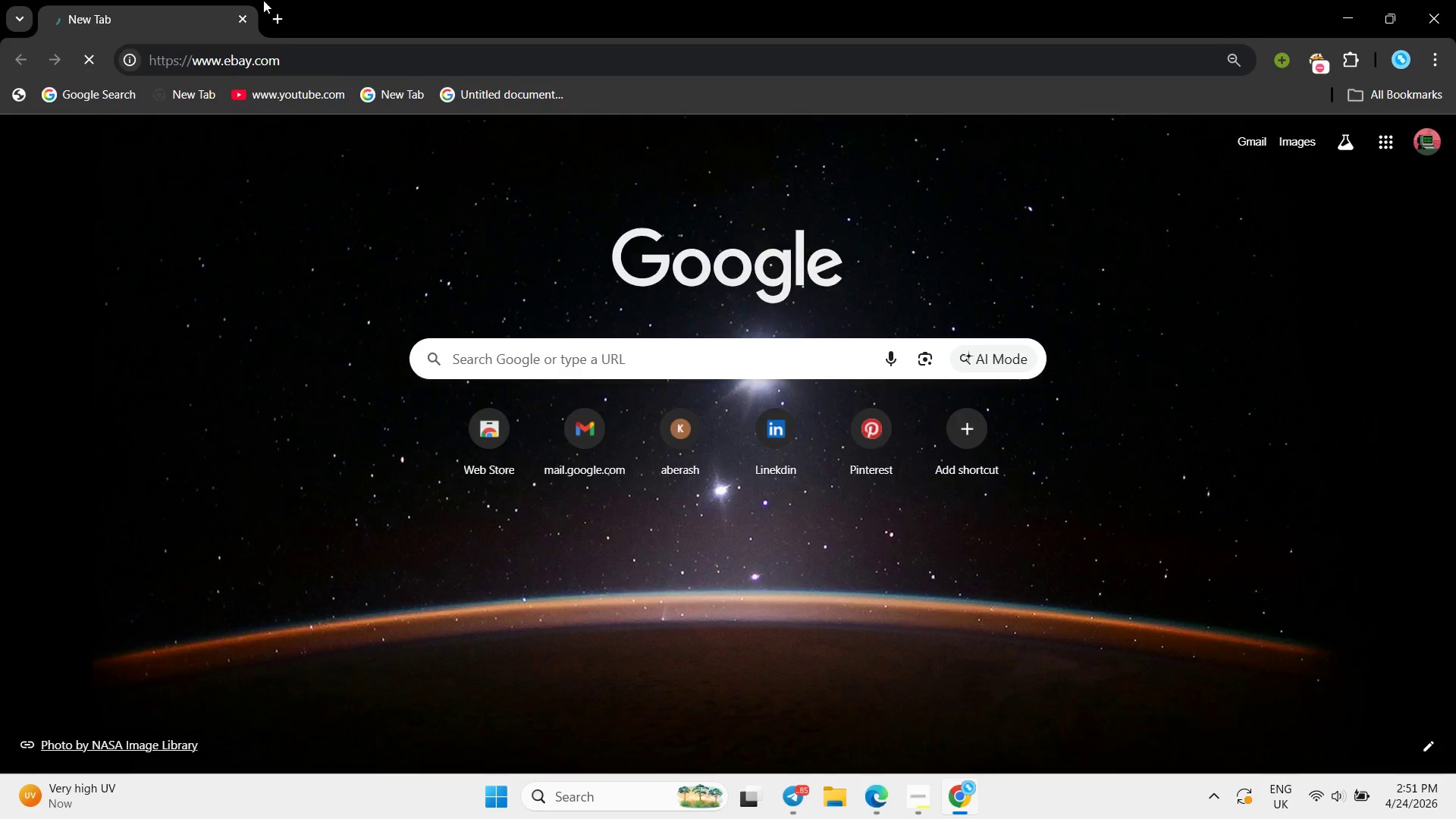 
left_click([279, 21])
 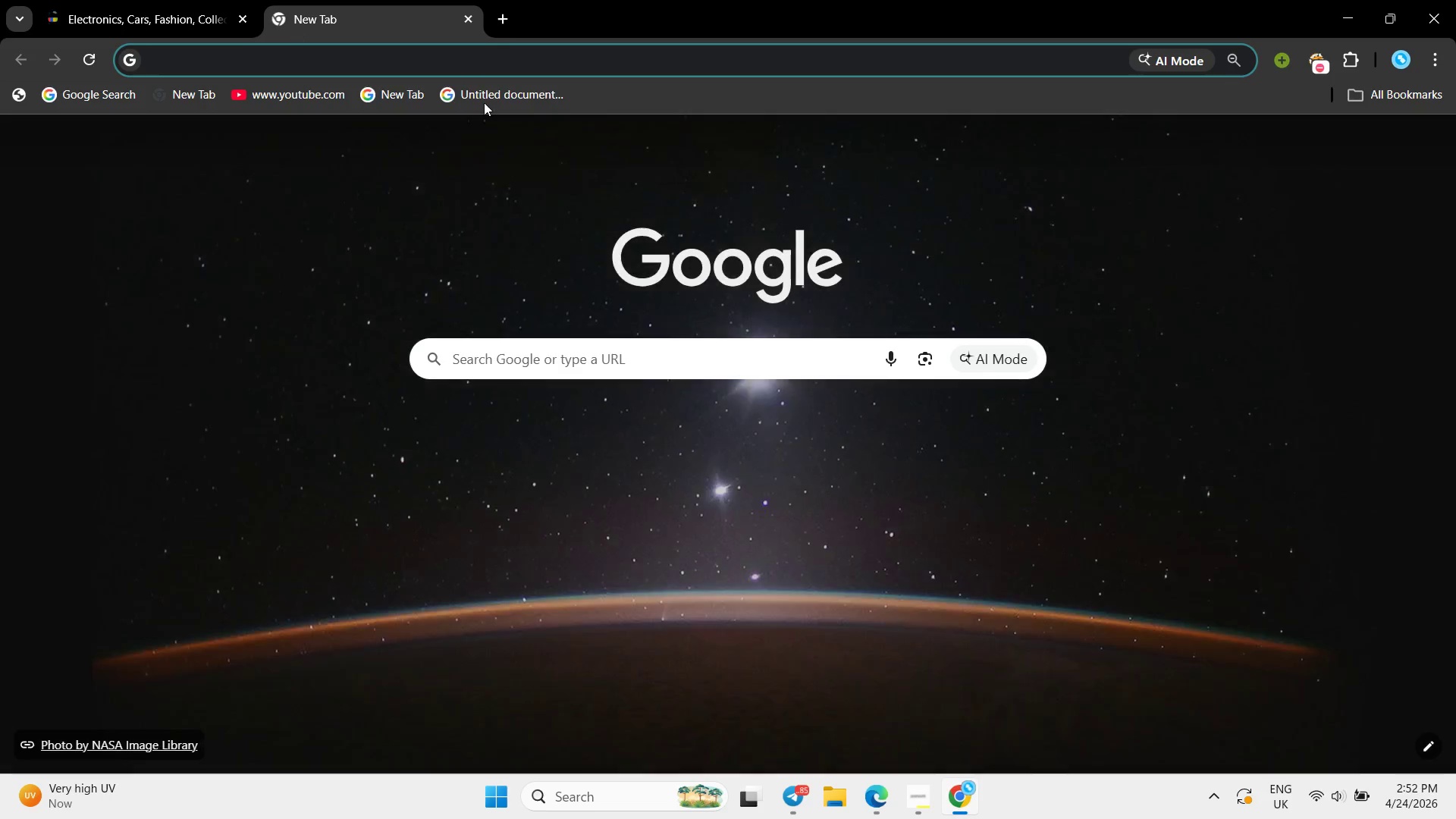 
type(google doc)
 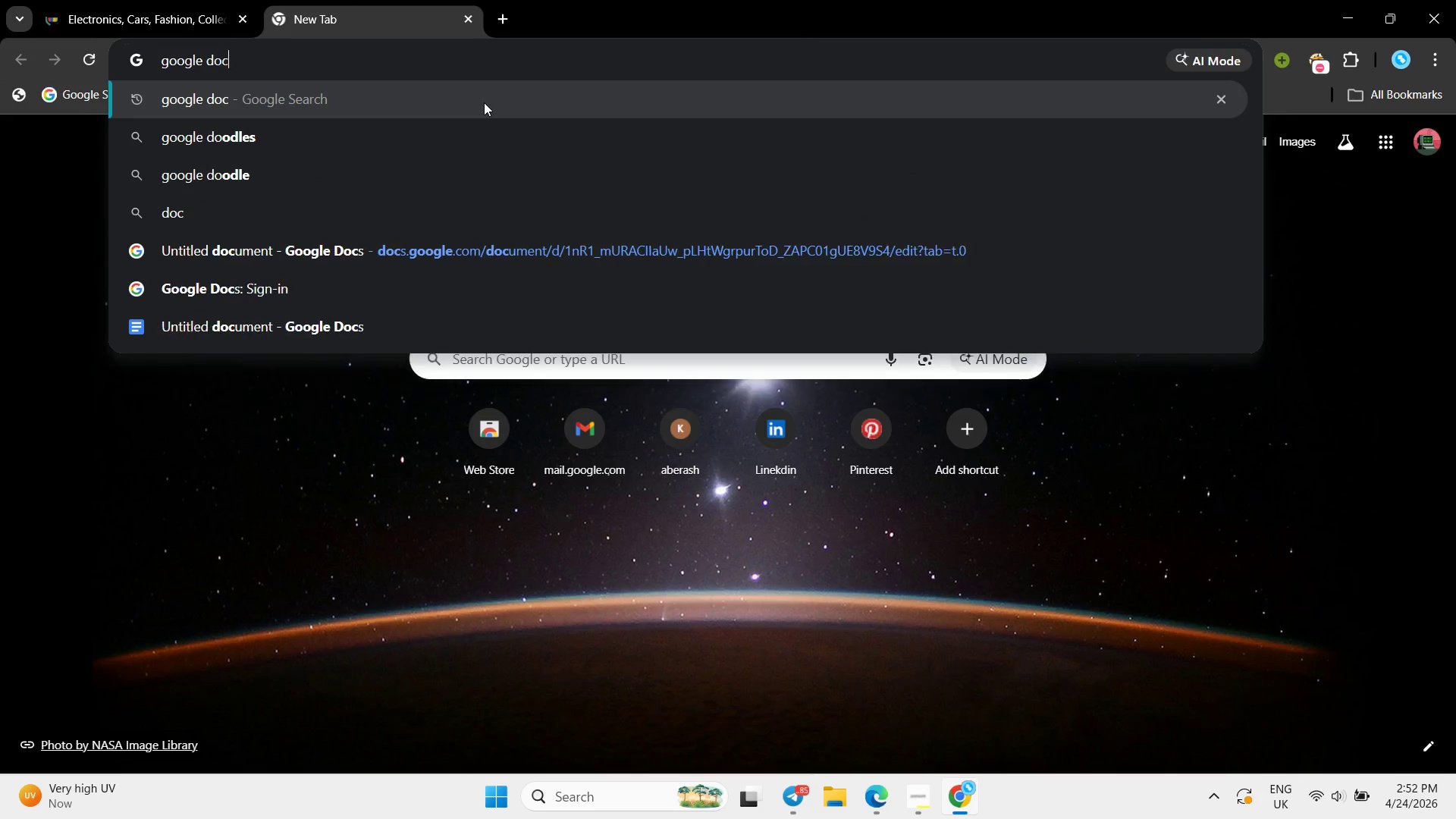 
key(Enter)
 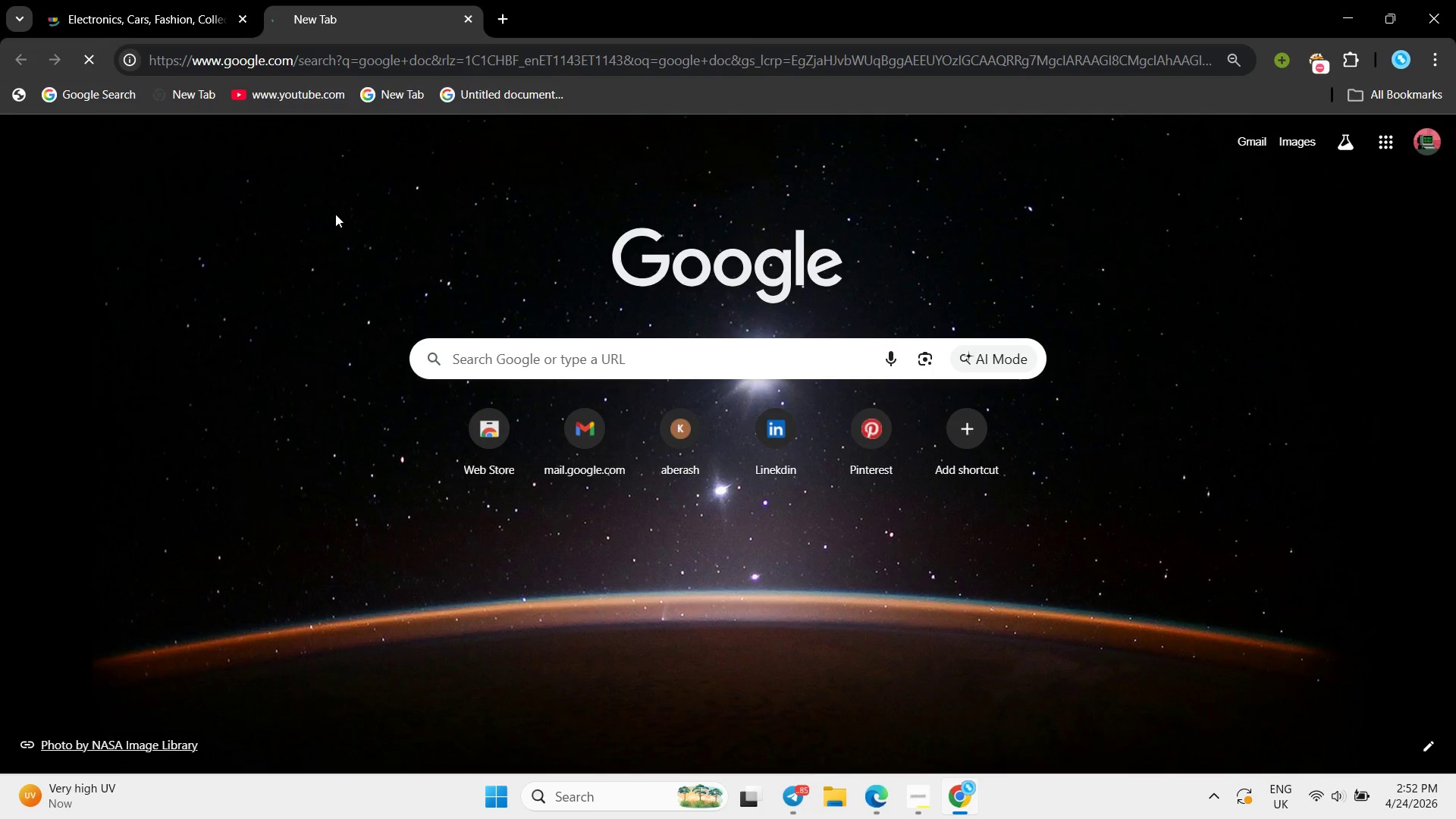 
wait(8.97)
 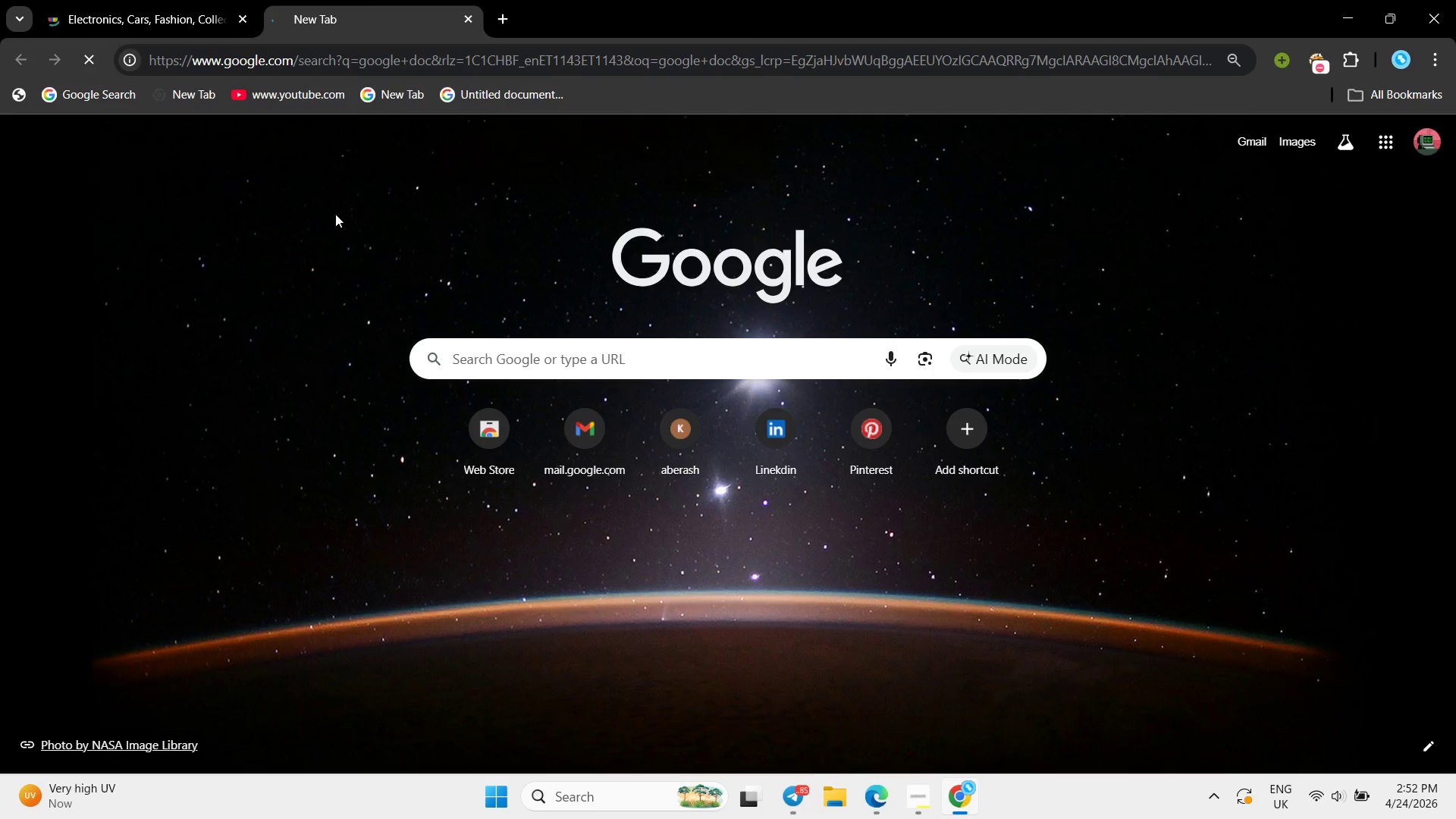 
left_click([234, 407])
 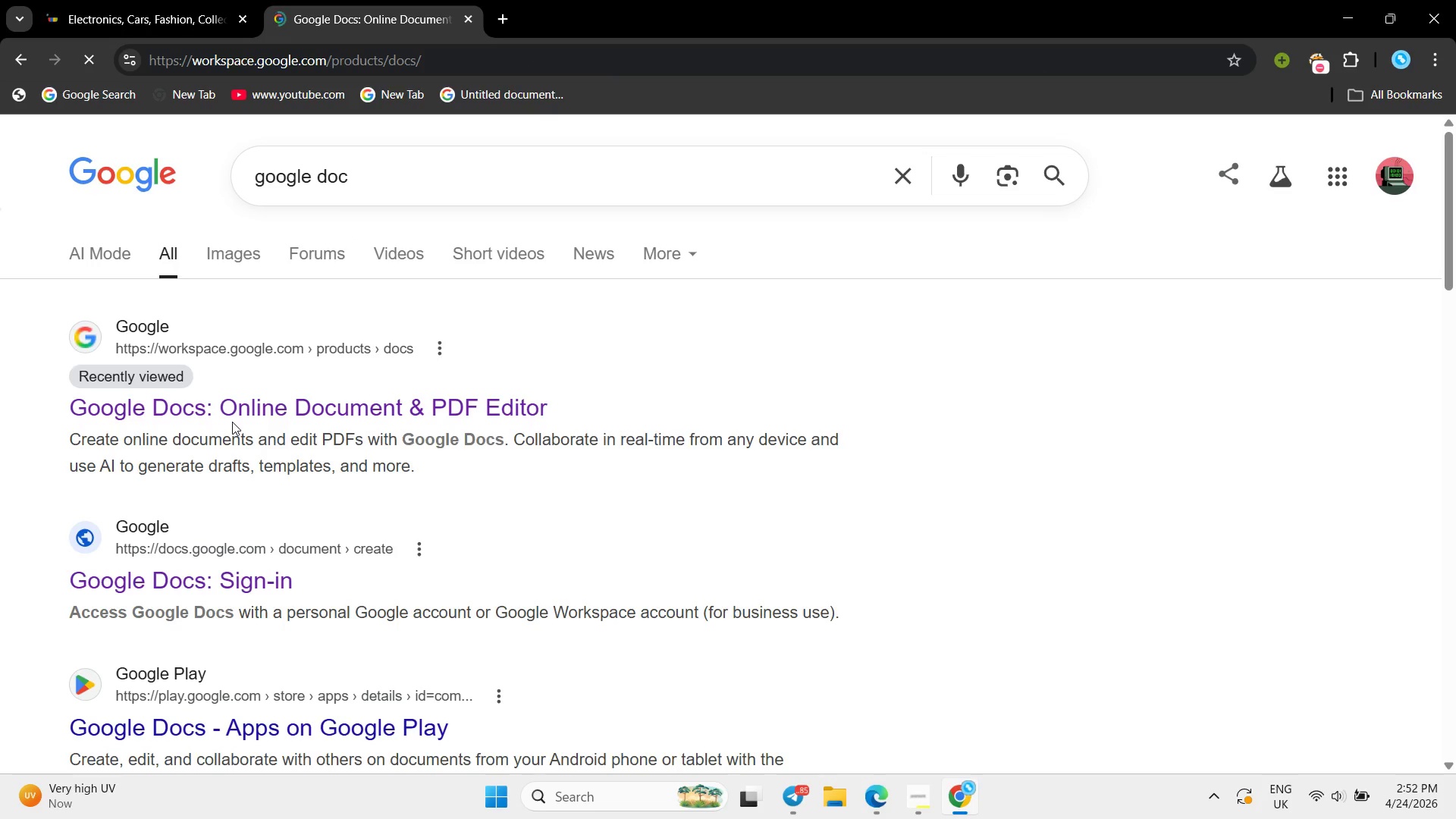 
scroll: coordinate [729, 382], scroll_direction: down, amount: 7.0
 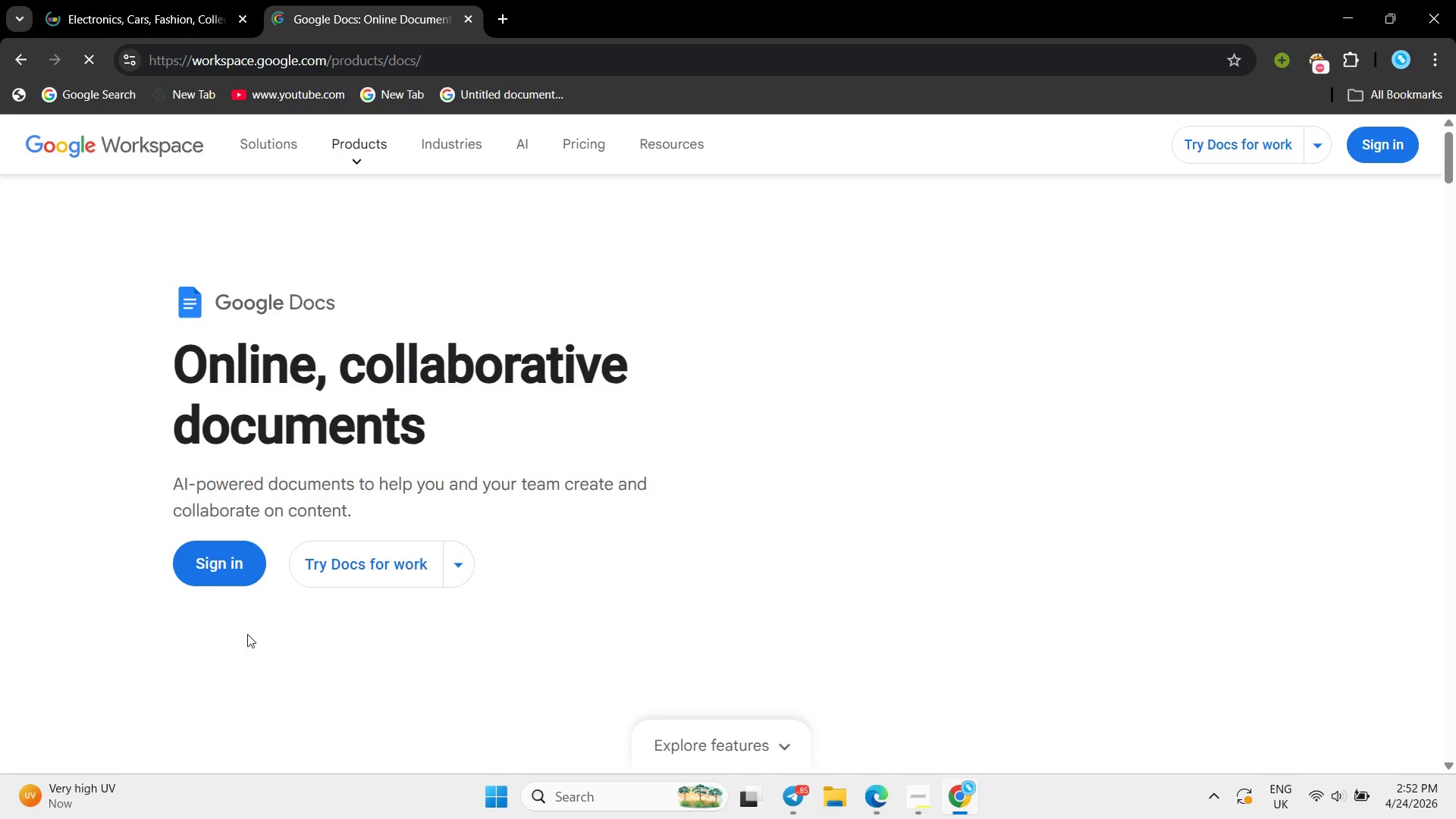 
wait(8.73)
 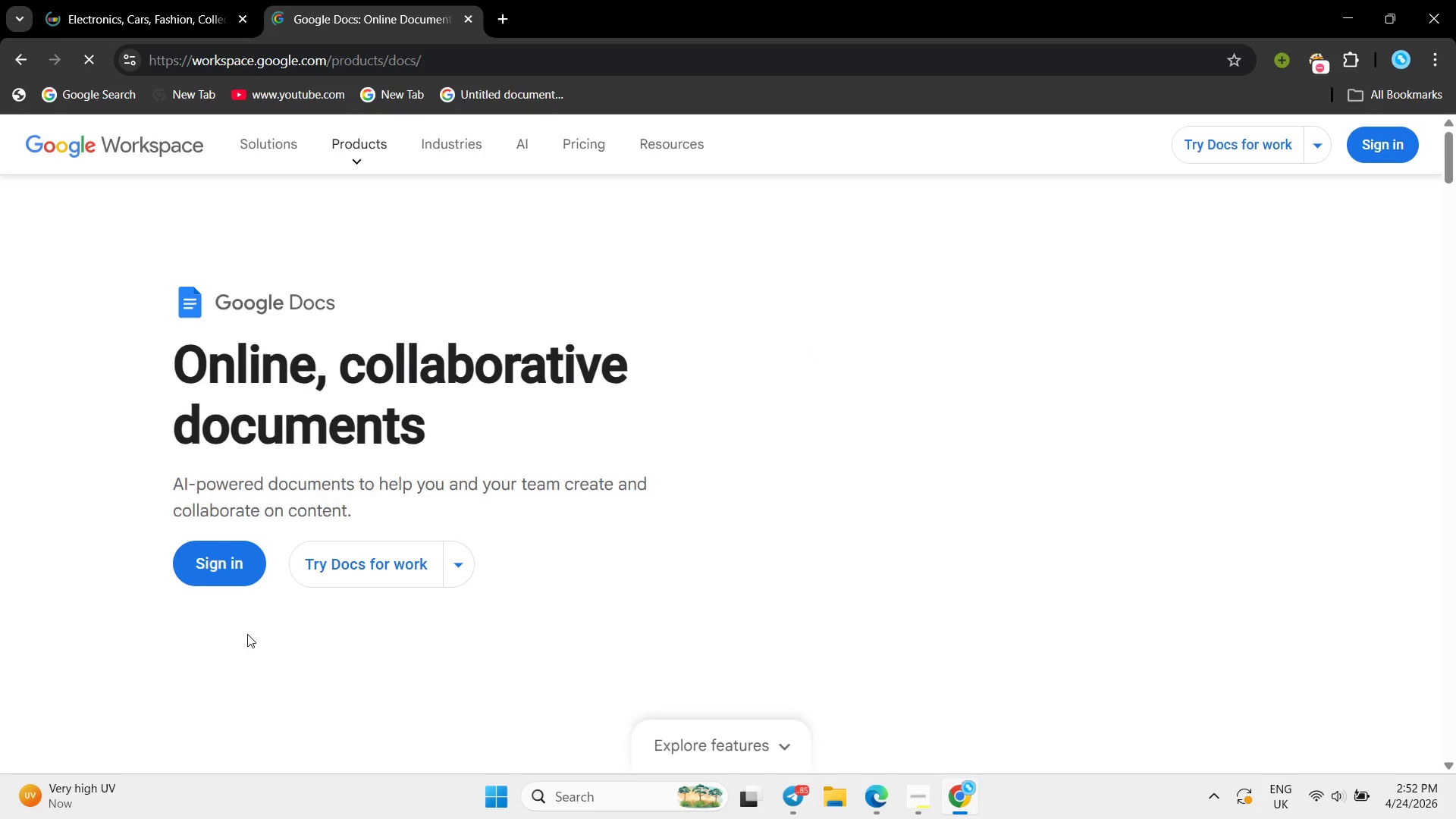 
scroll: coordinate [399, 466], scroll_direction: down, amount: 1.0
 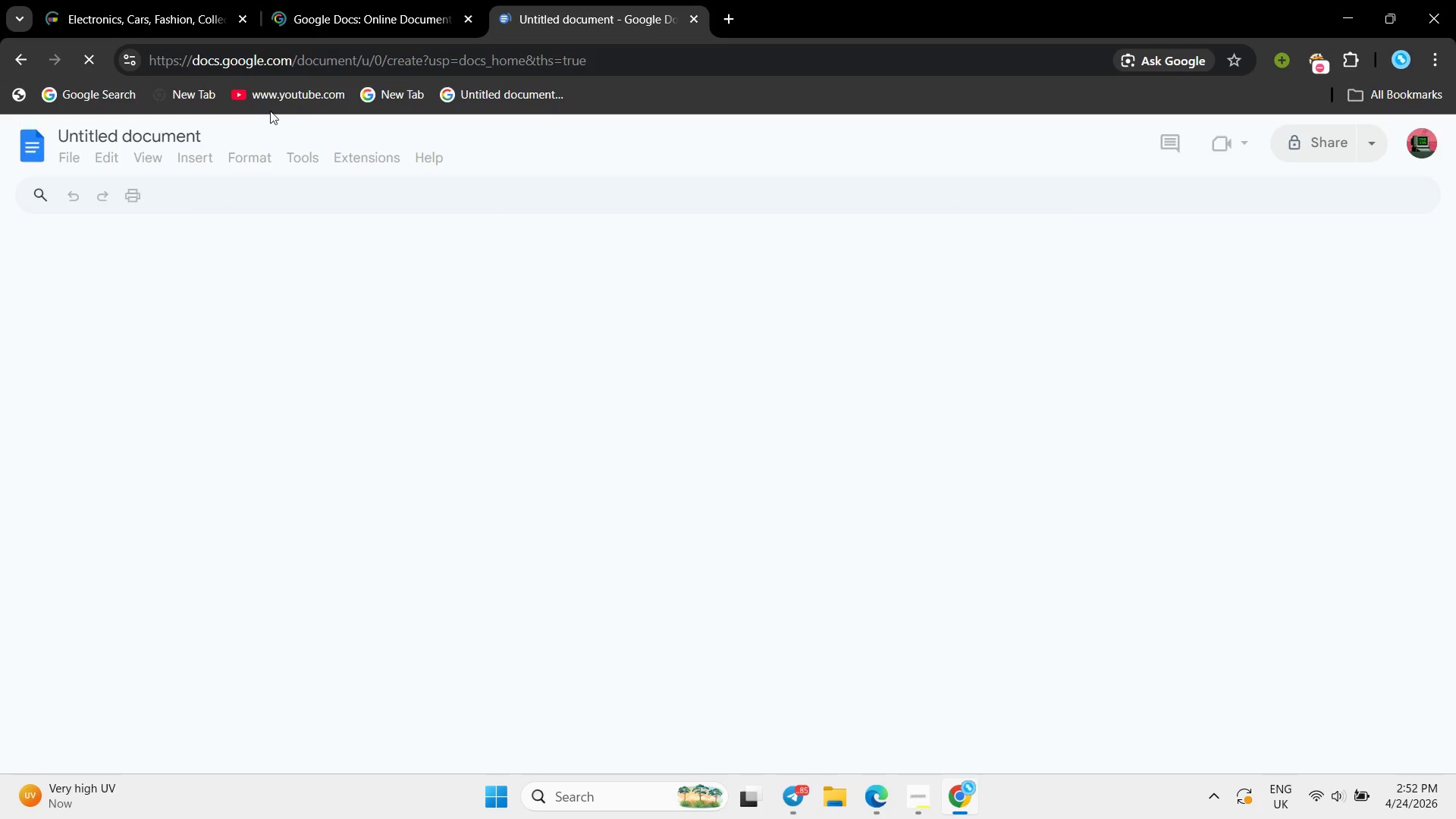 
left_click([470, 21])
 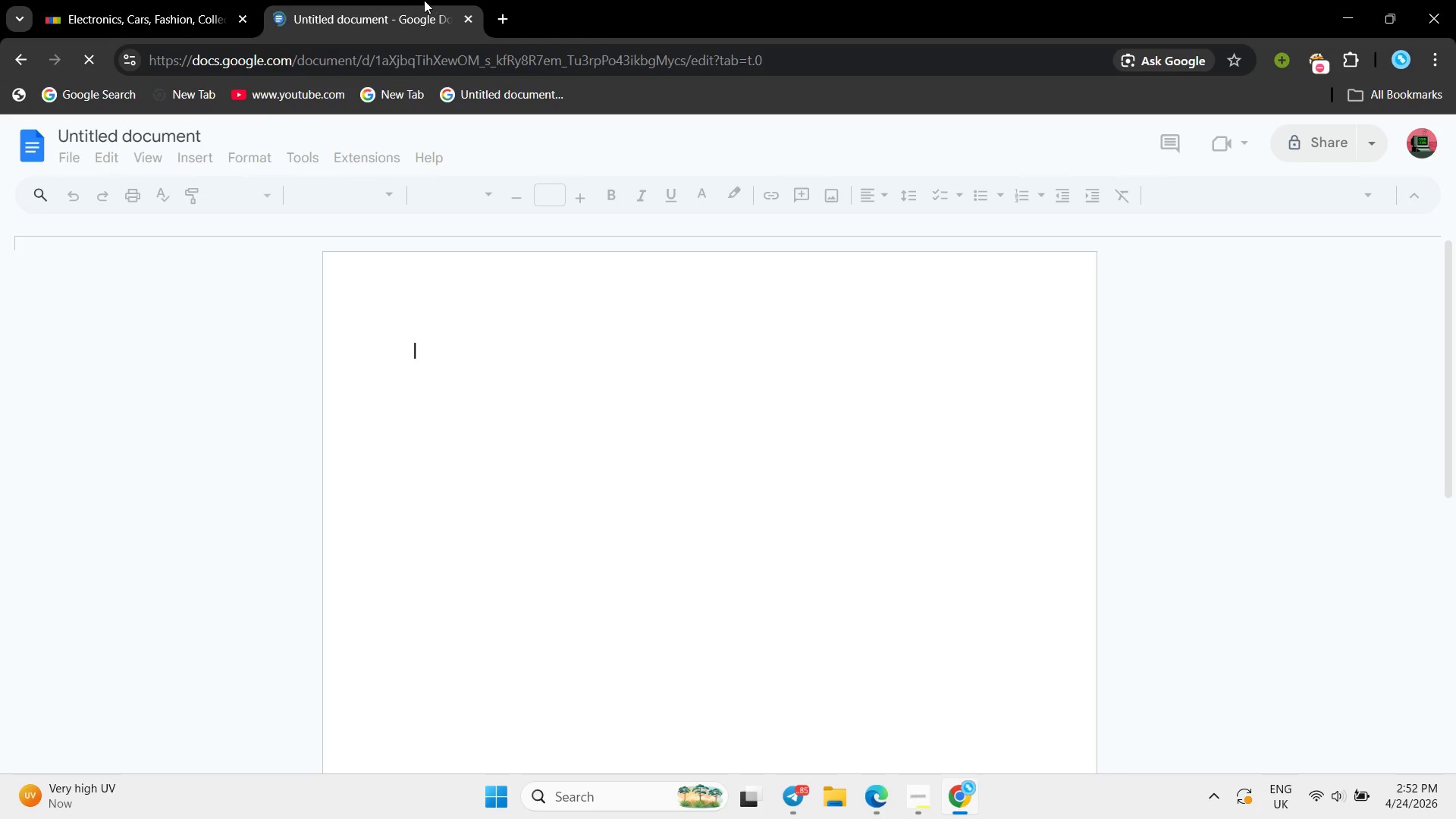 
left_click([423, 0])
 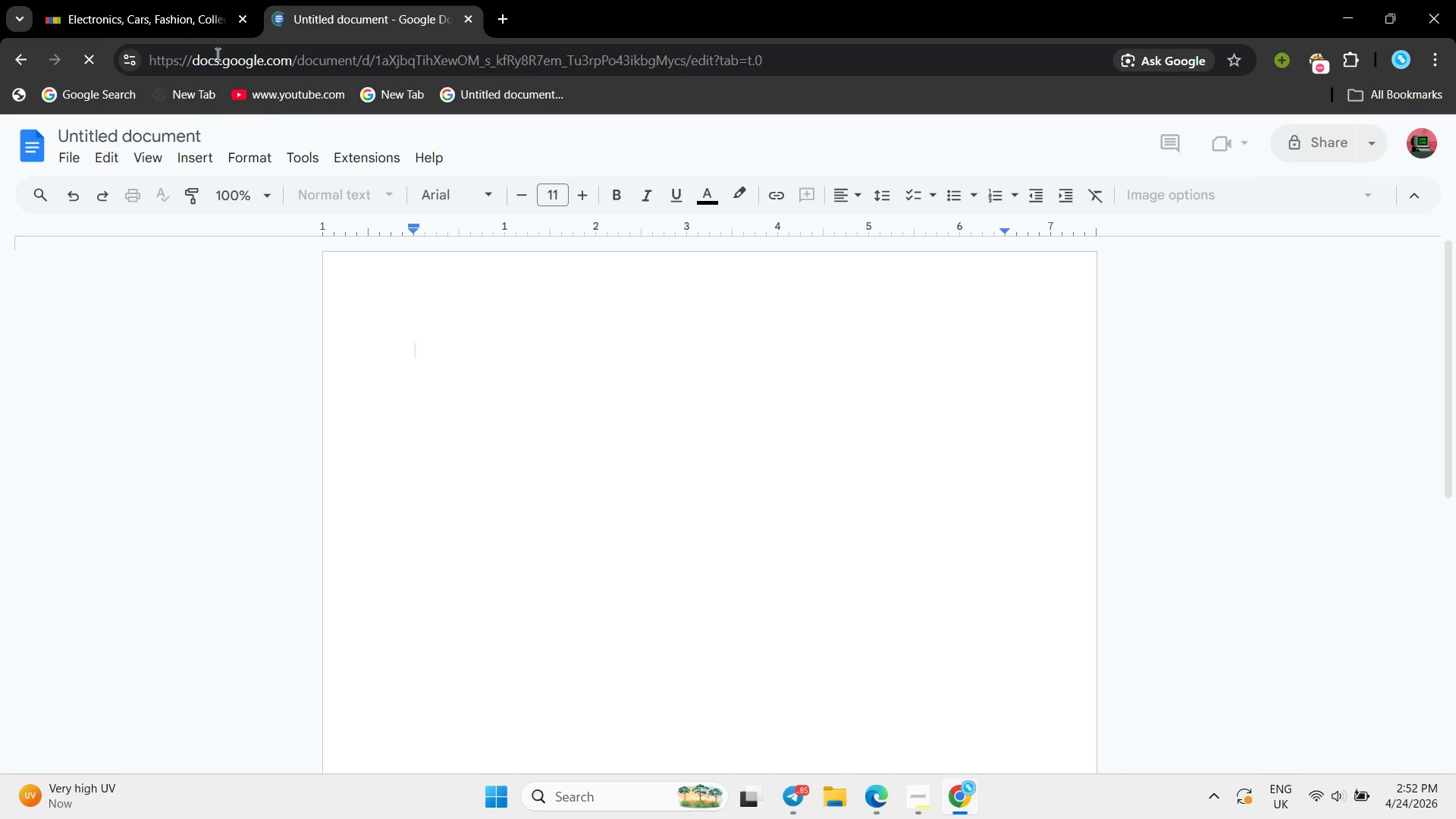 
left_click_drag(start_coordinate=[359, 0], to_coordinate=[363, 0])
 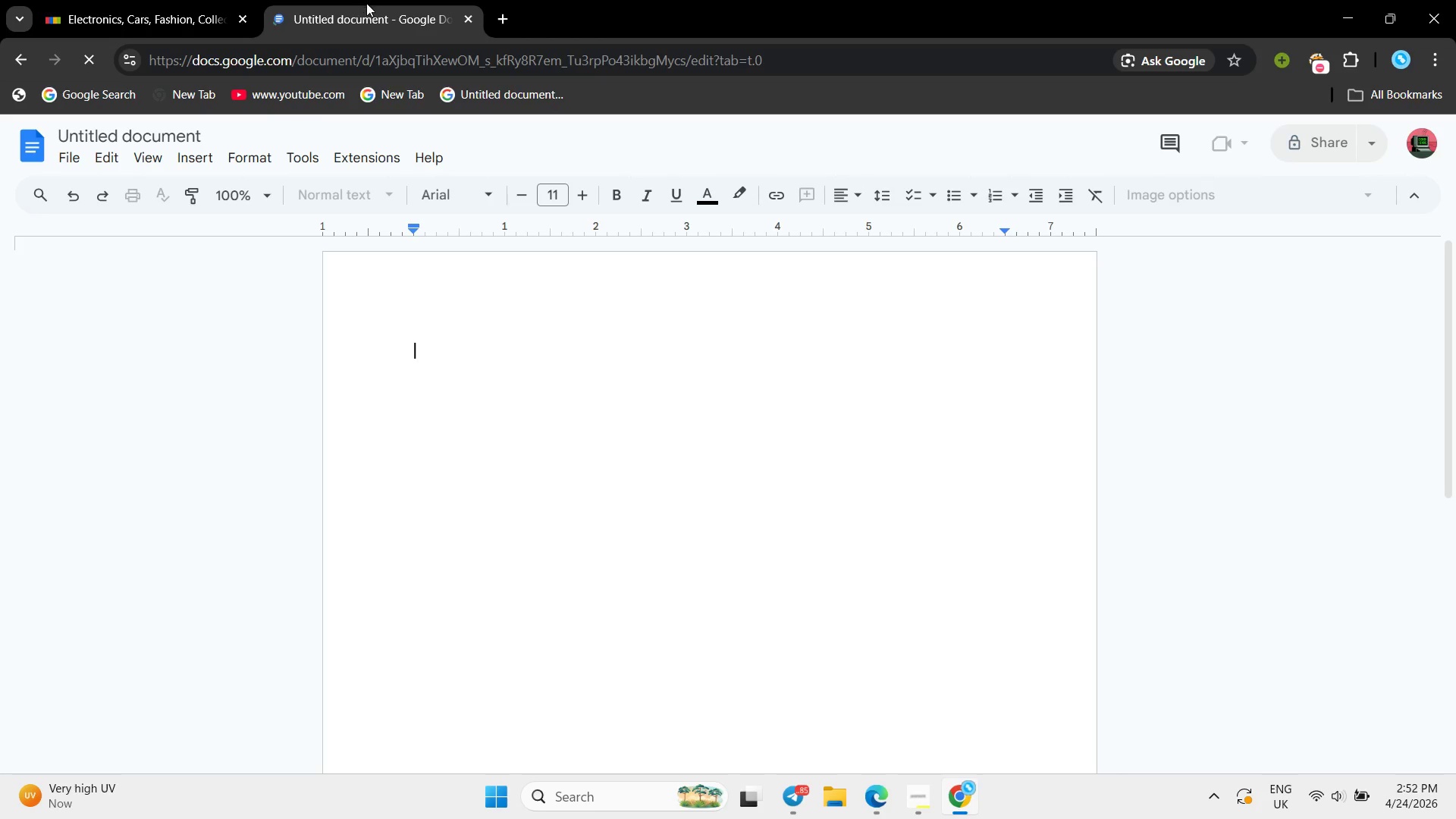 
right_click([367, 13])
 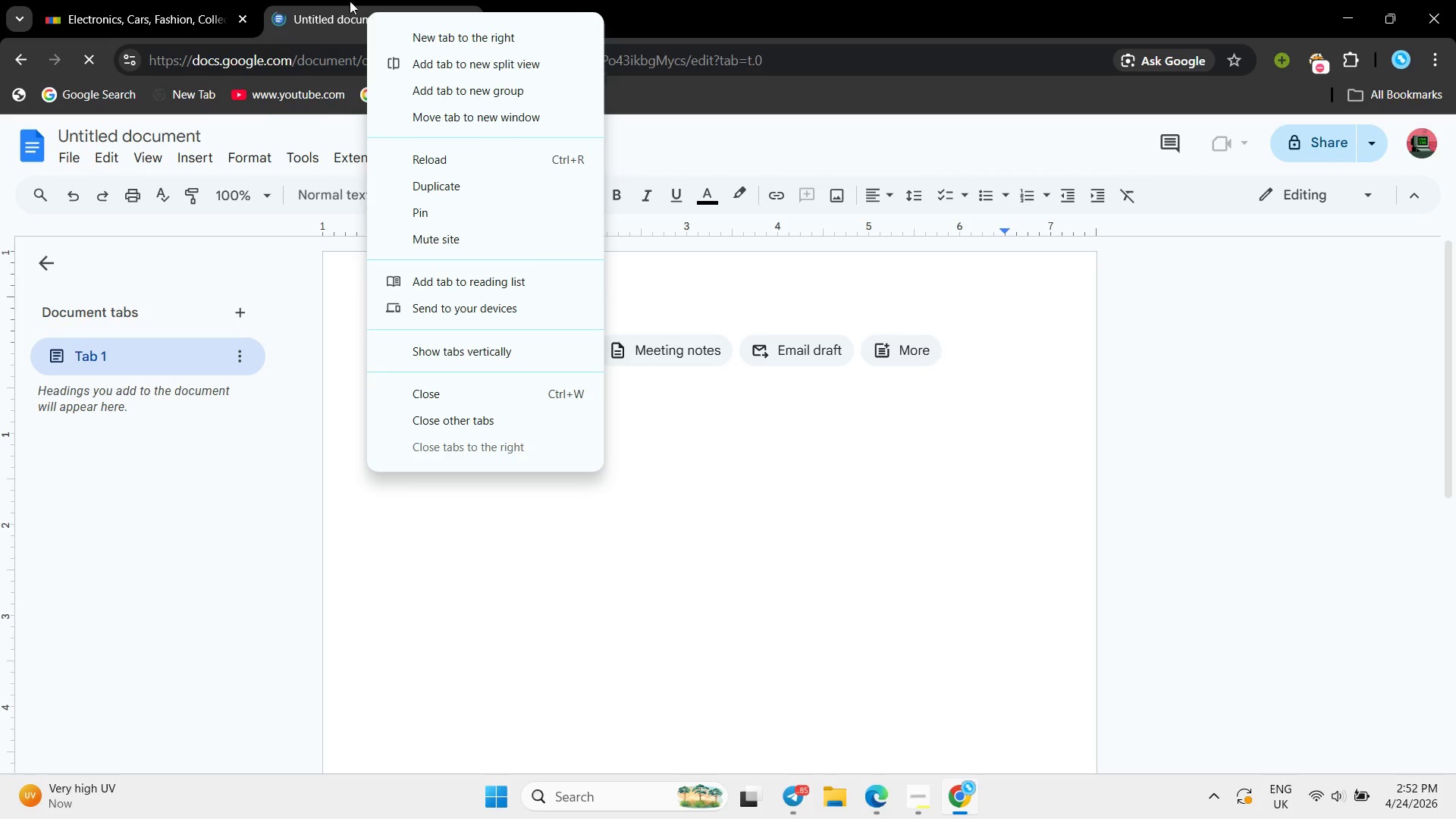 
left_click([339, 0])
 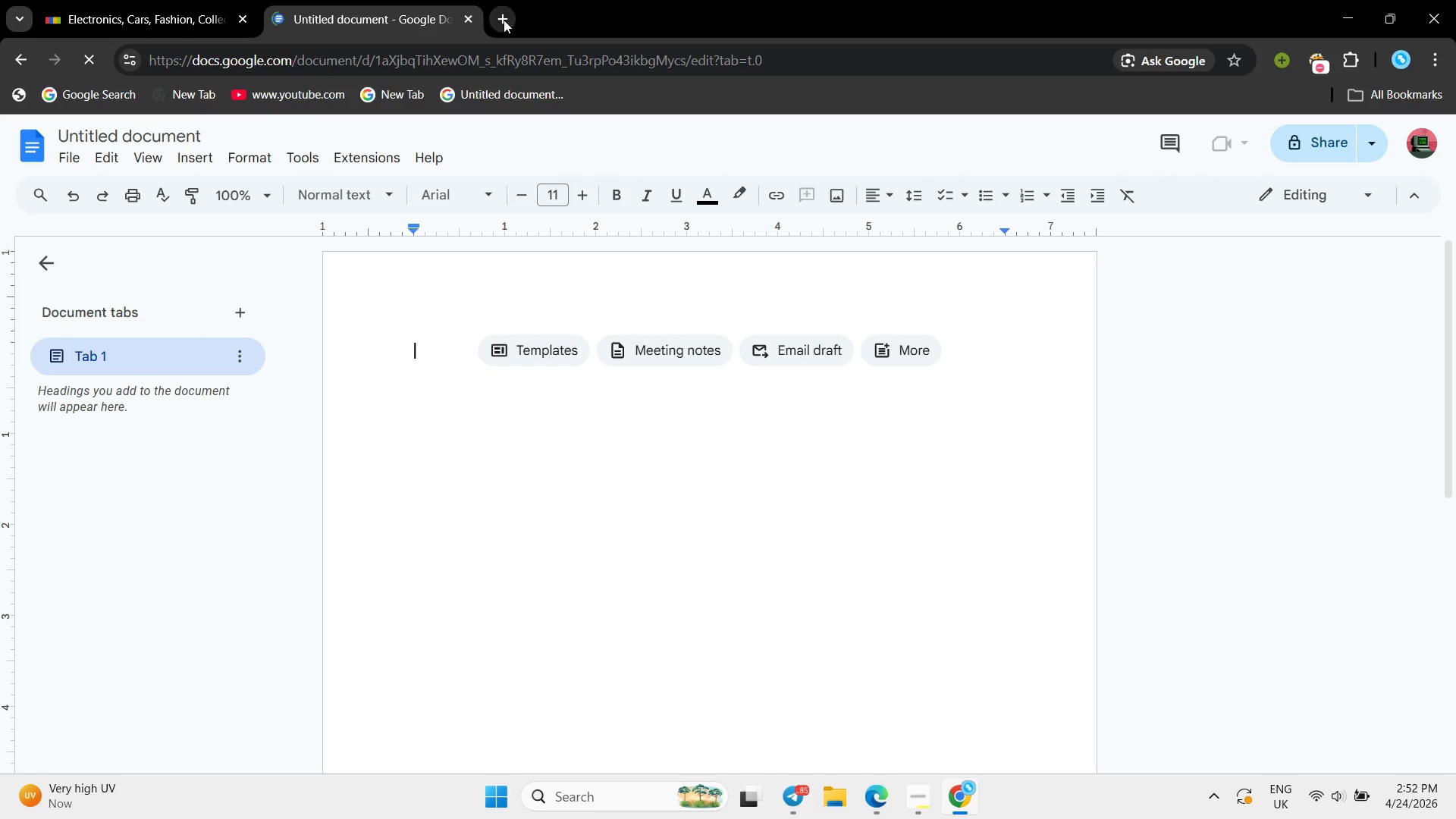 
left_click([504, 20])
 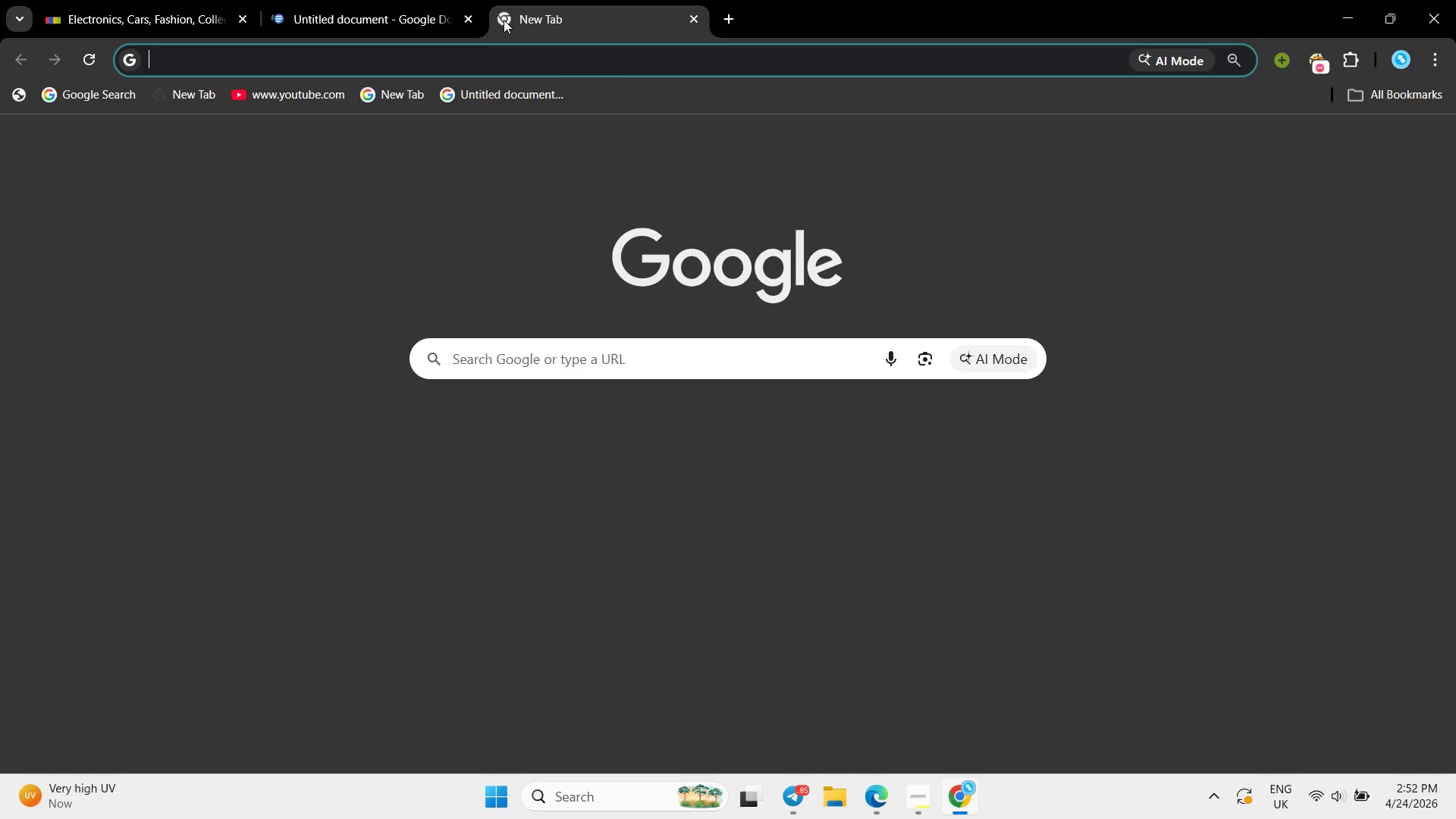 
type(go)
 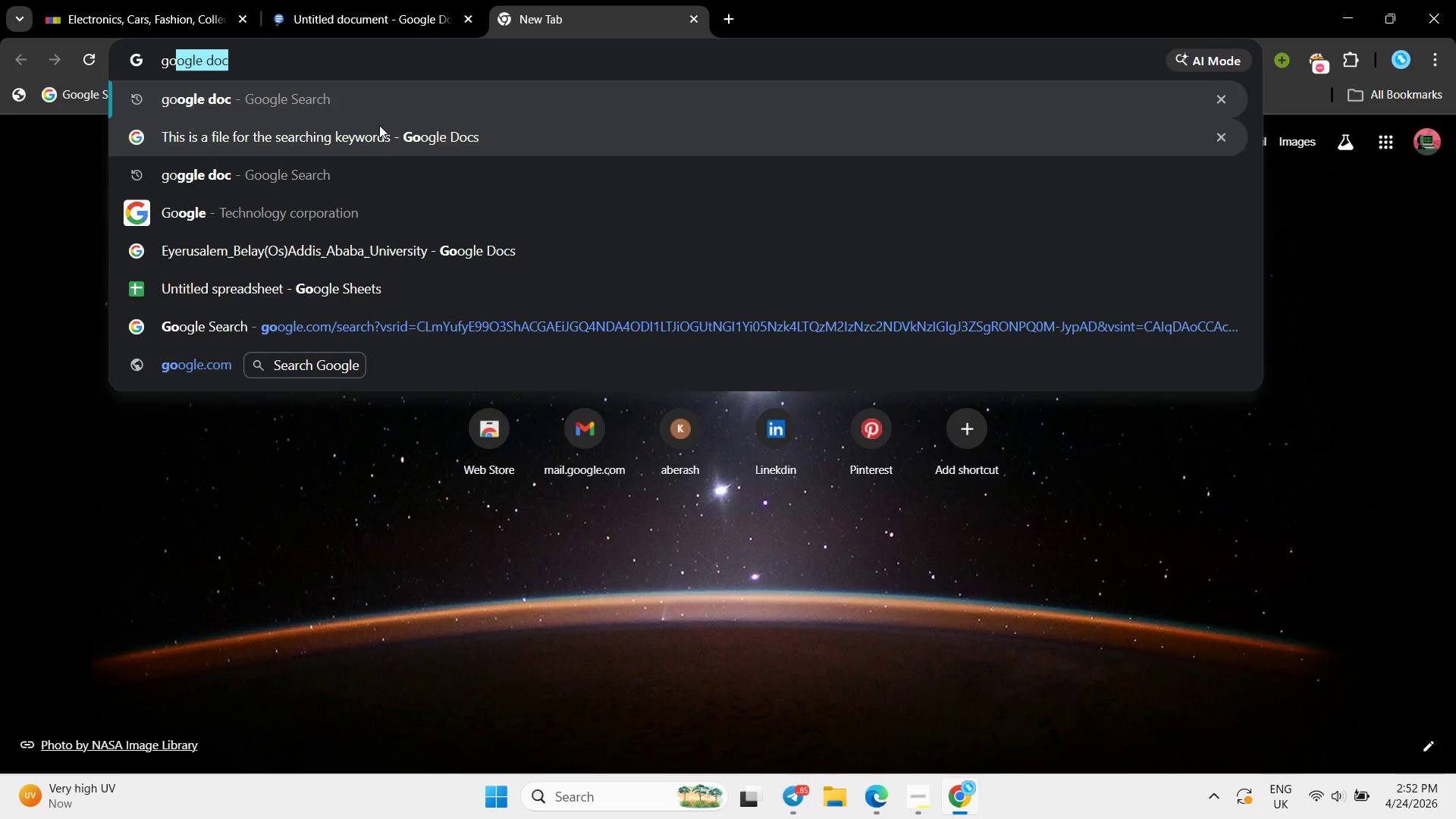 
left_click([375, 105])
 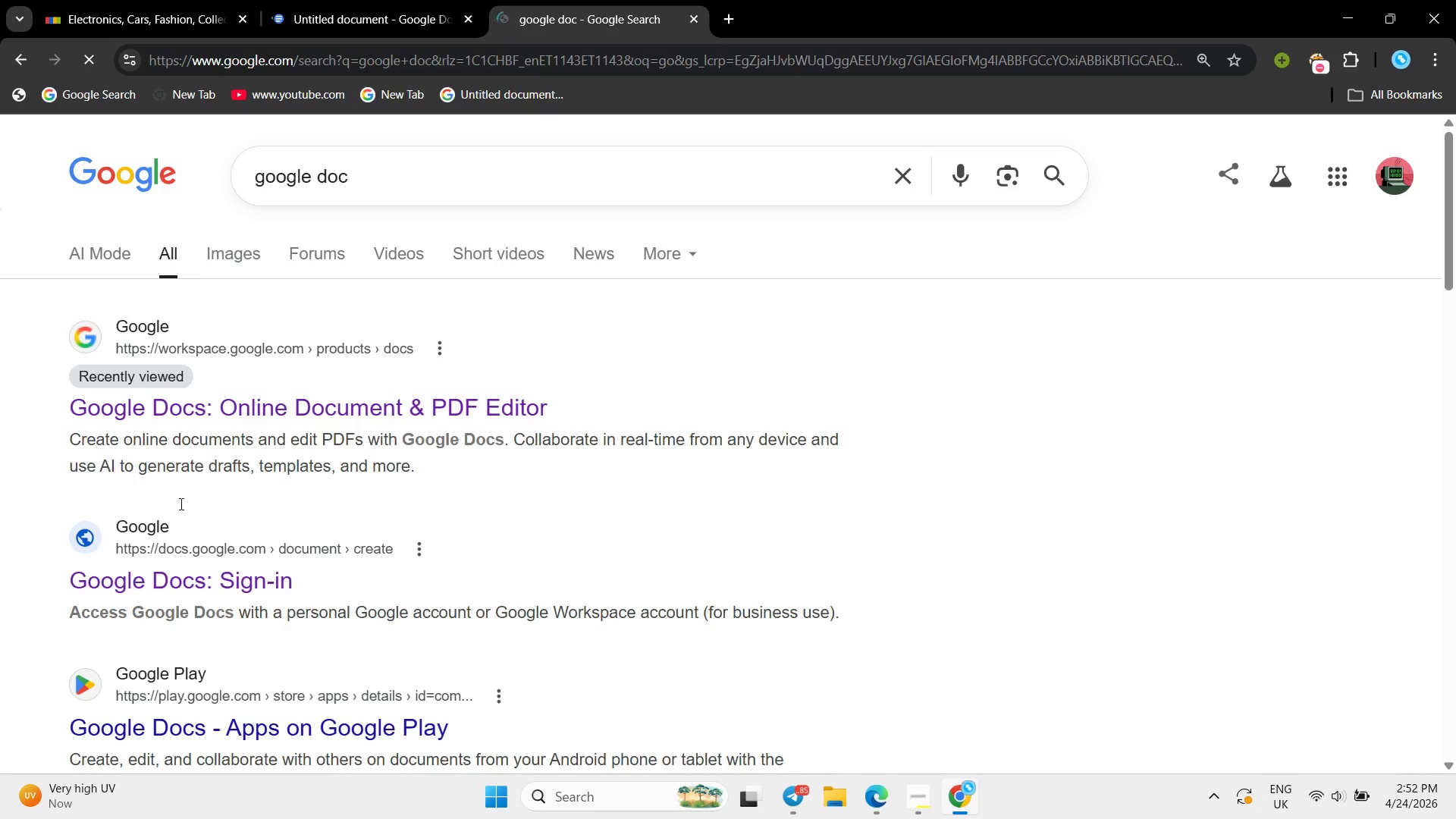 
left_click_drag(start_coordinate=[165, 584], to_coordinate=[171, 583])
 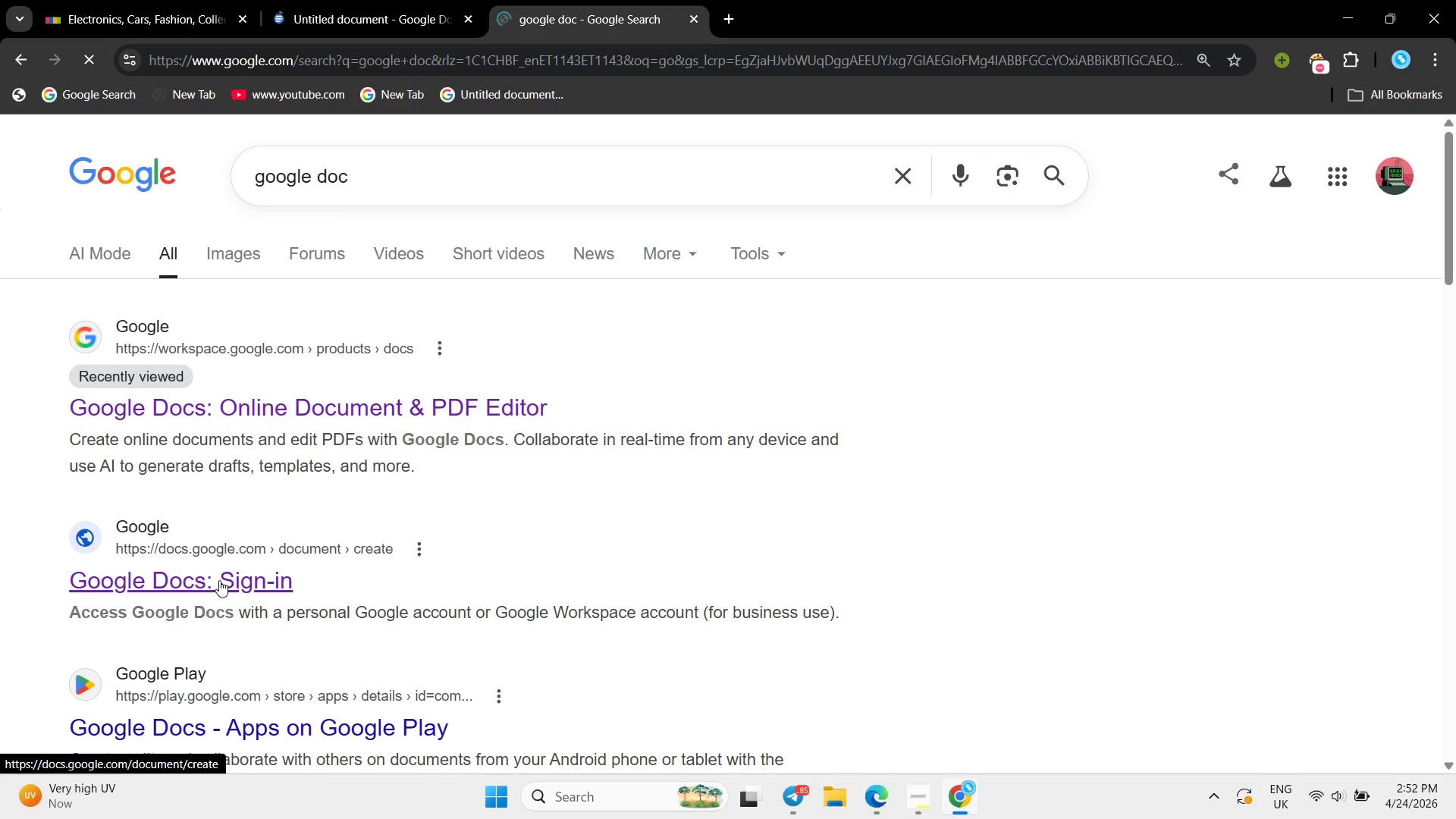 
wait(9.23)
 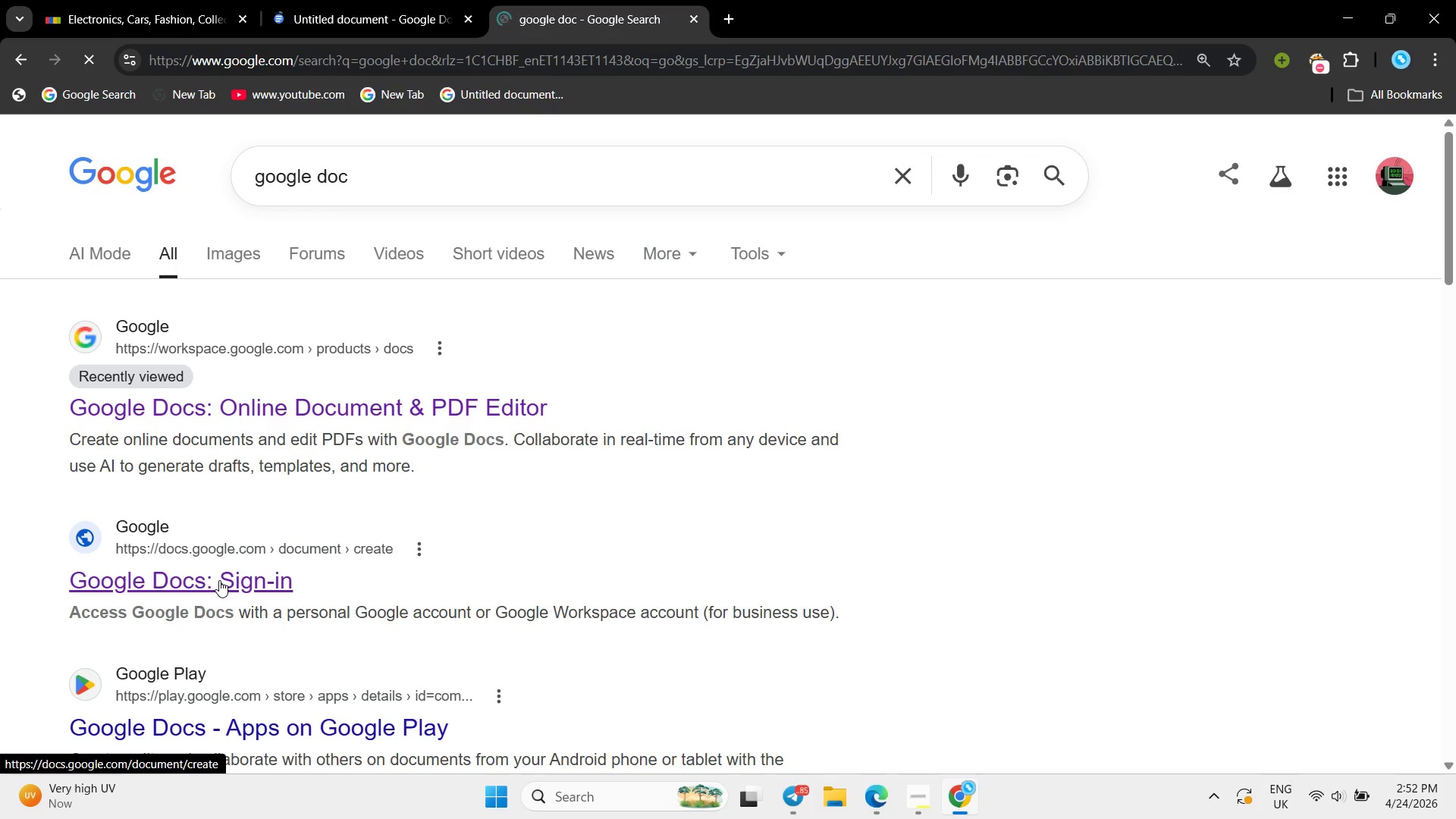 
left_click([153, 594])
 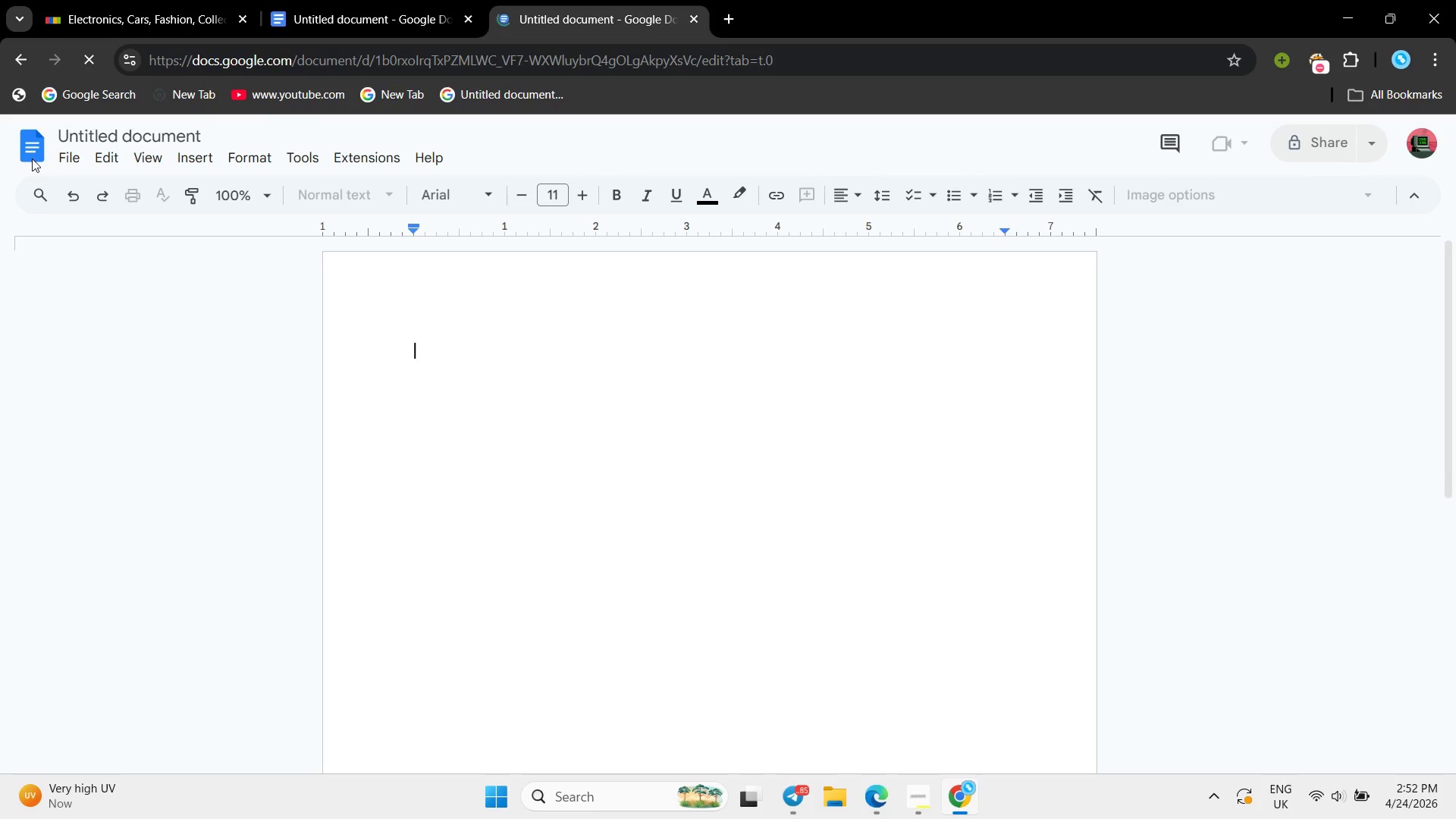 
wait(5.22)
 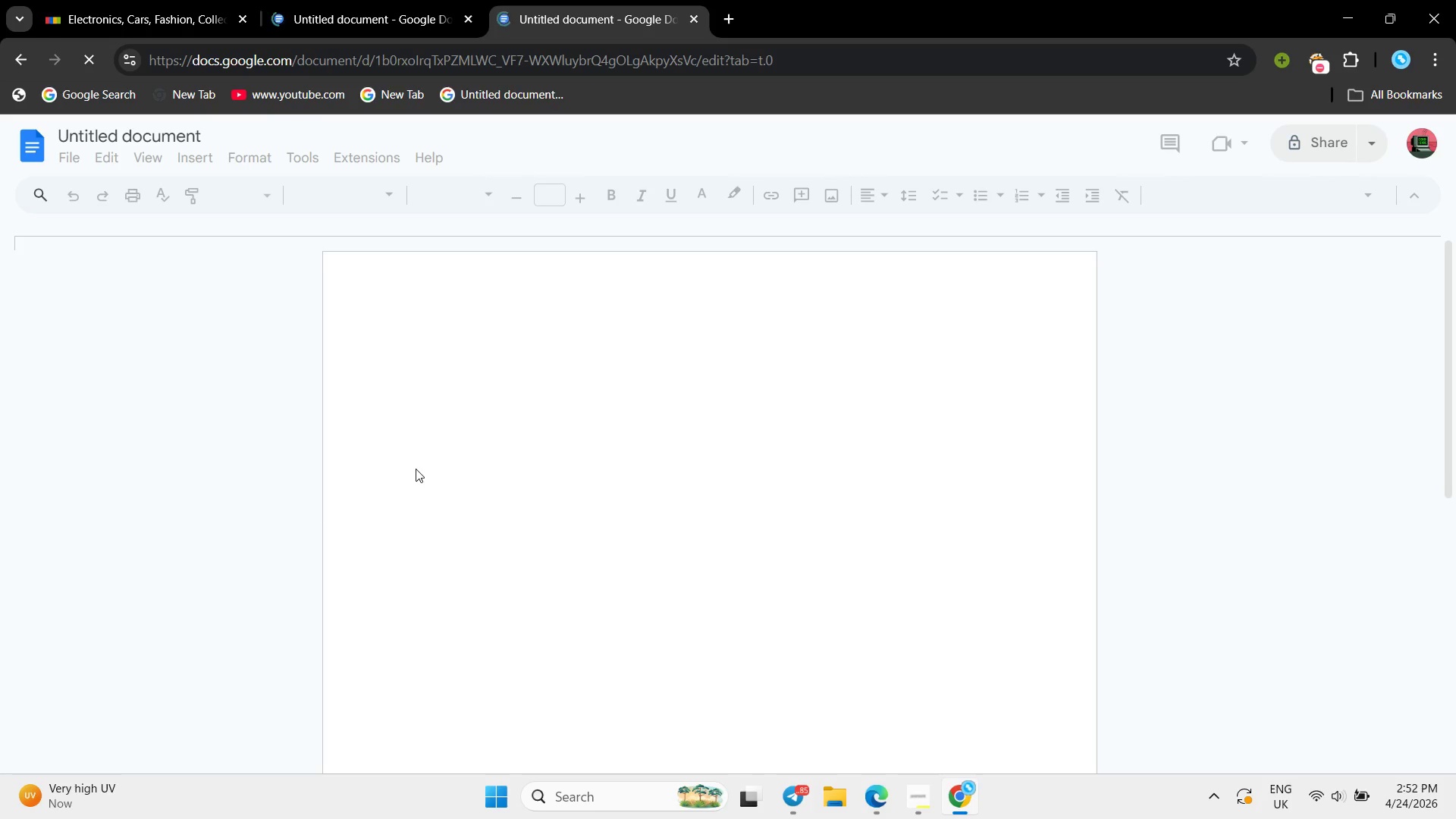 
left_click([67, 161])
 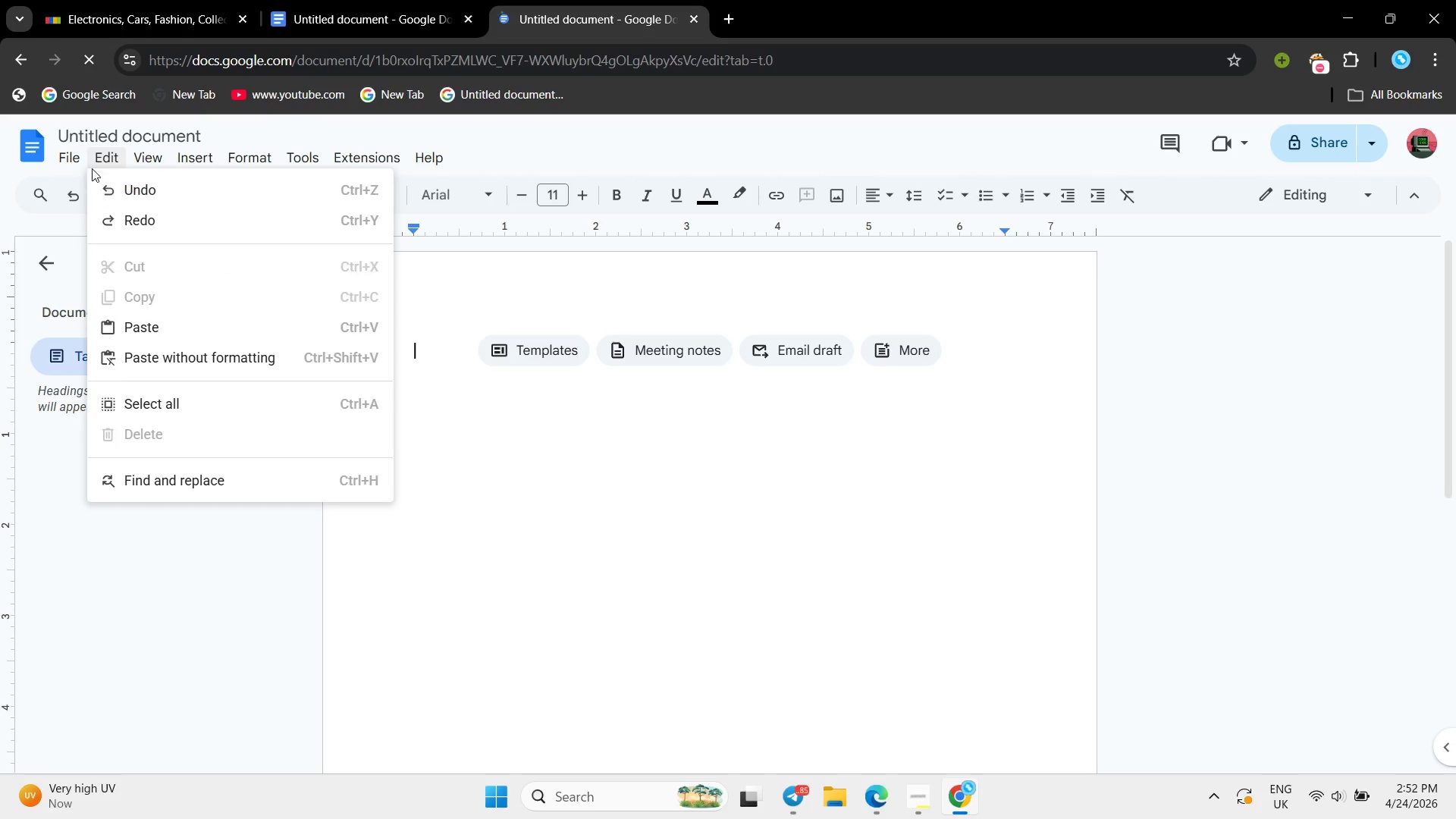 
double_click([67, 160])
 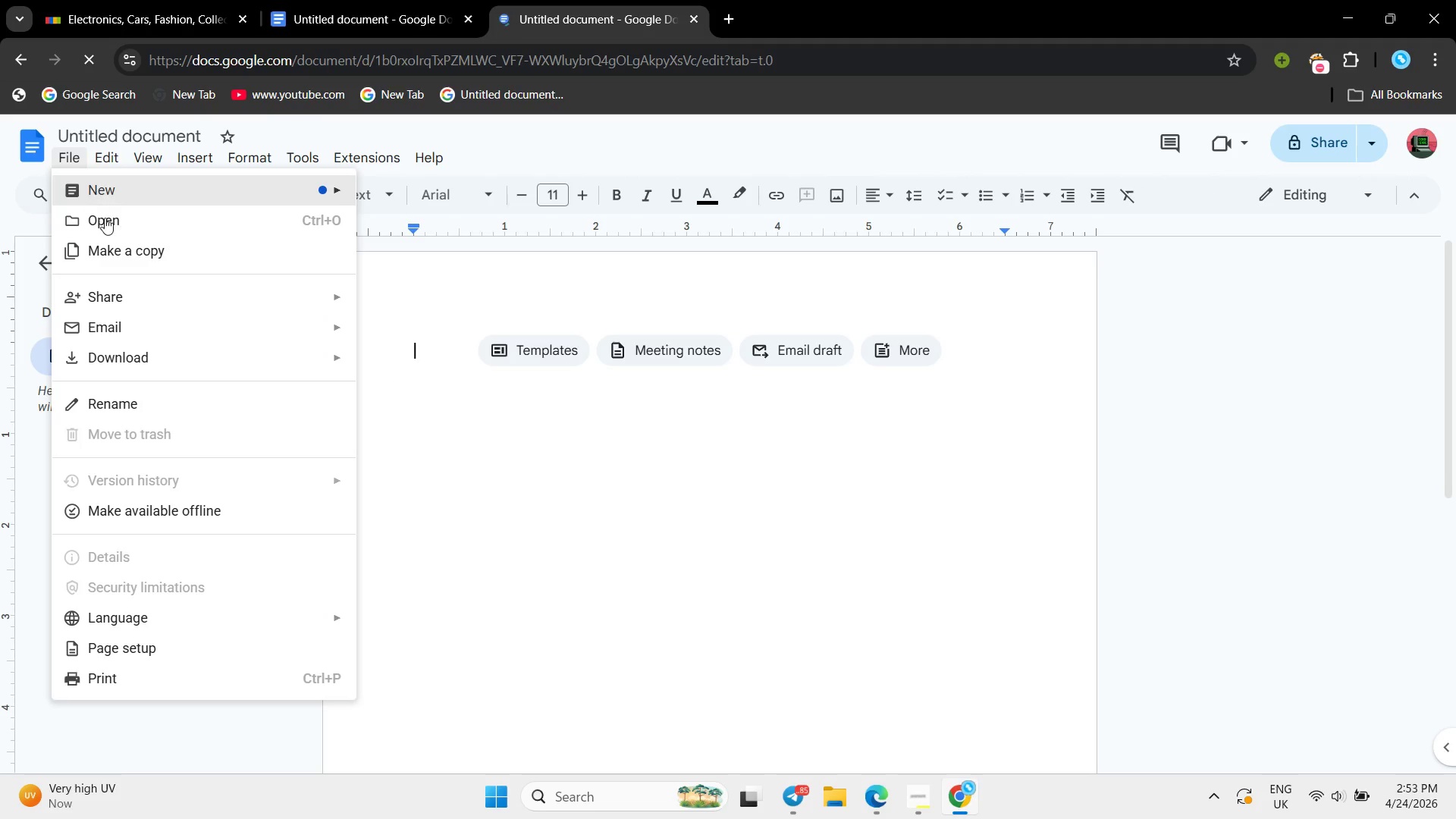 
left_click([105, 218])
 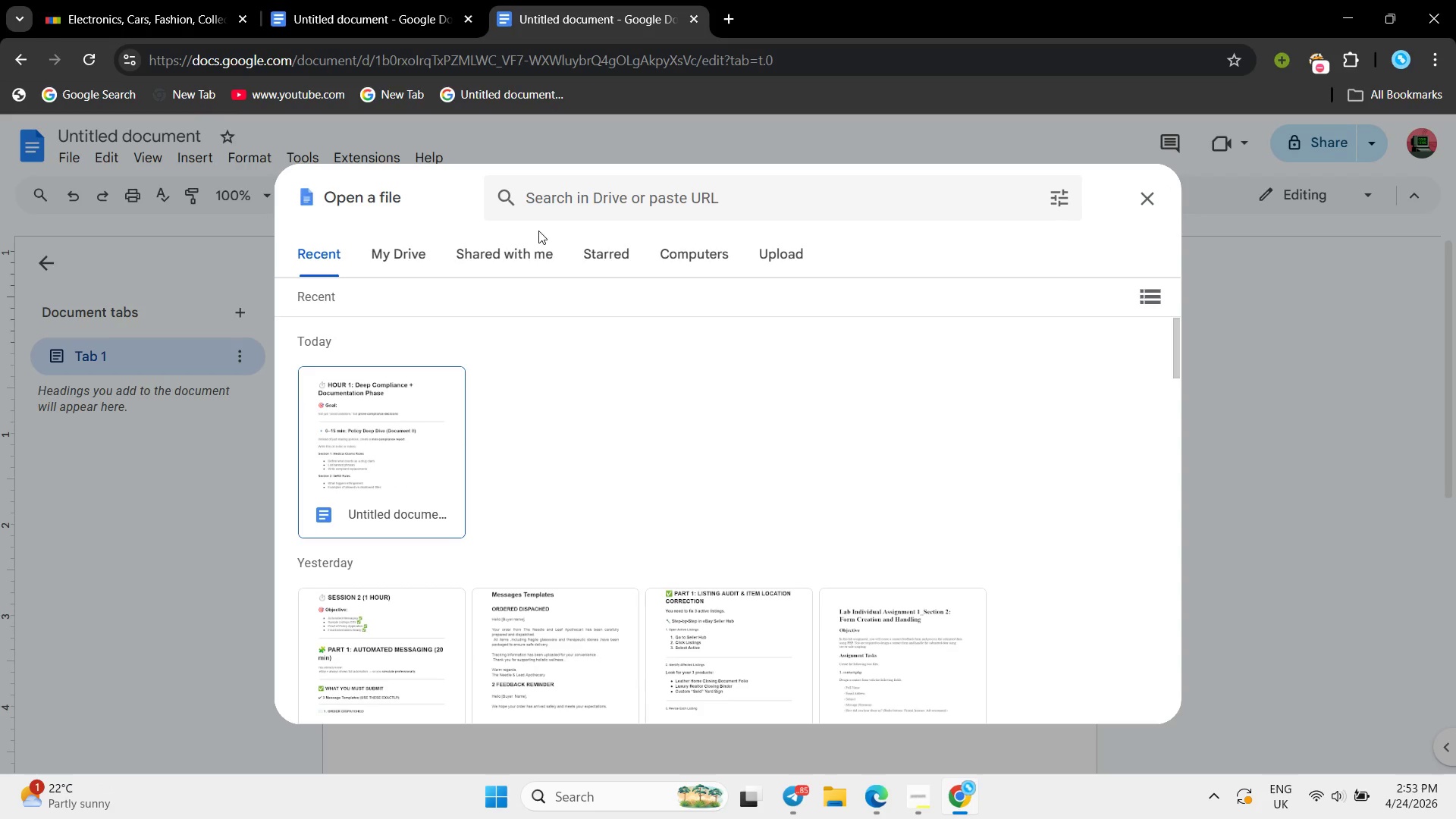 
wait(14.75)
 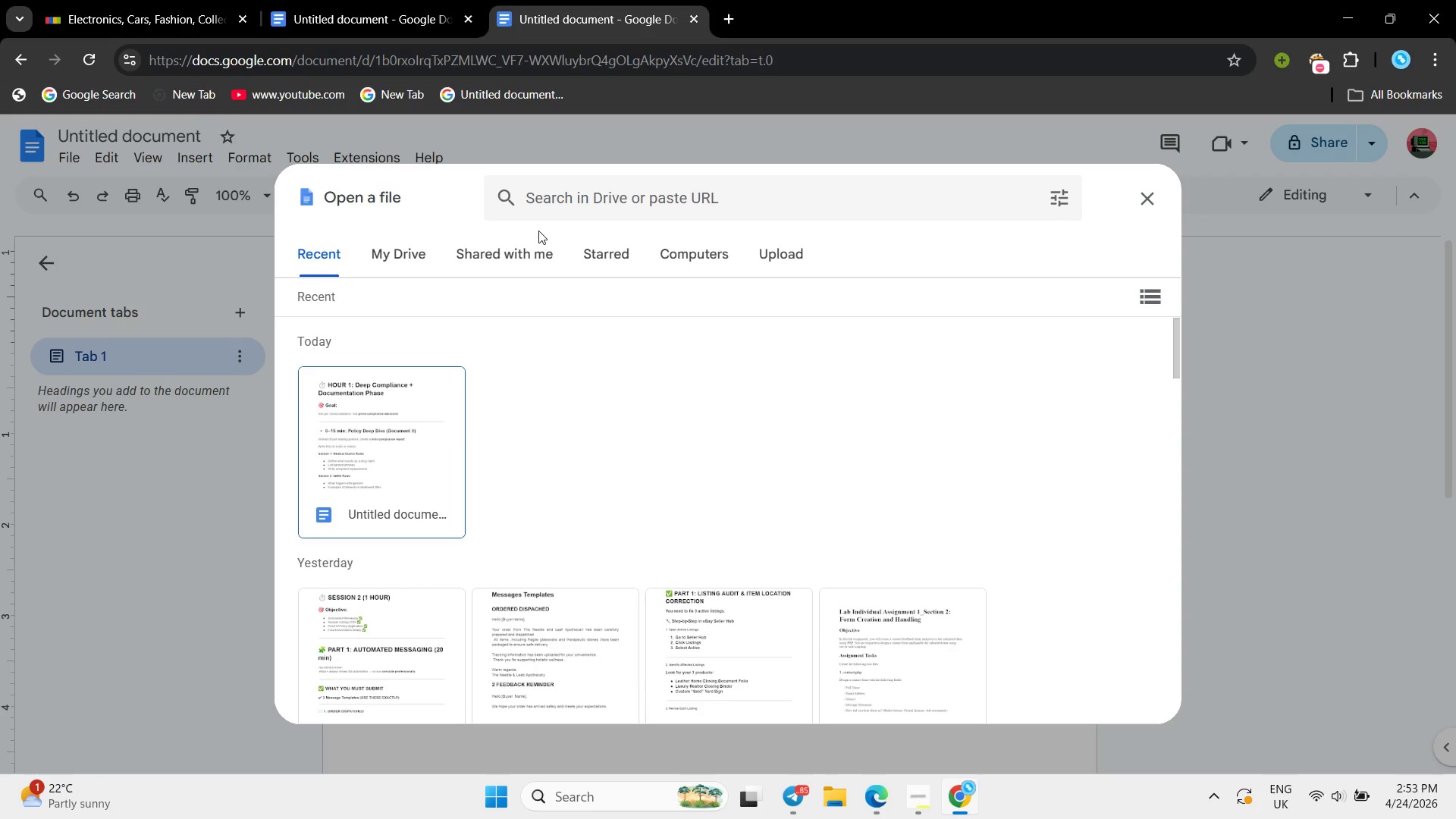 
left_click([399, 435])
 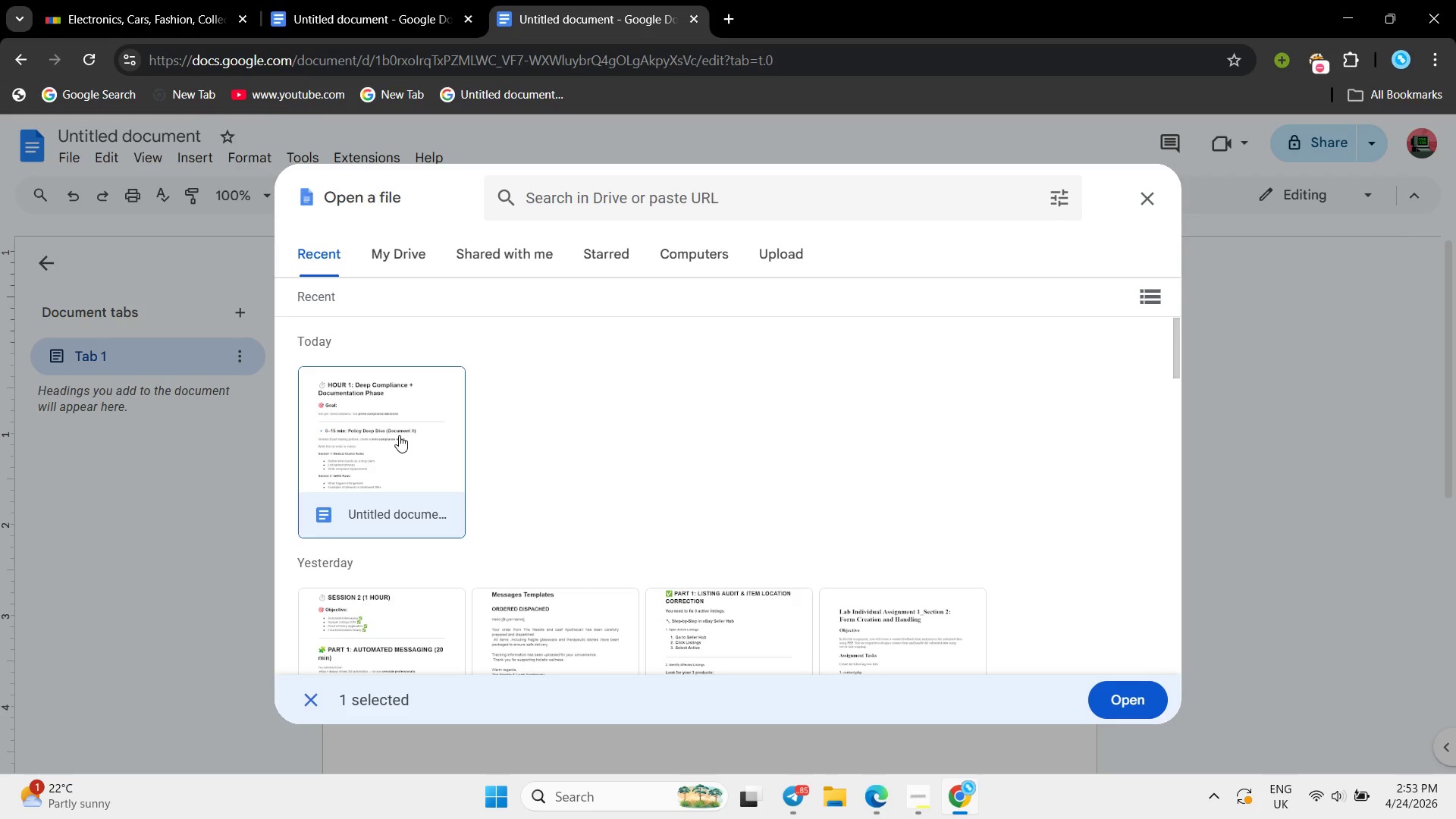 
left_click([399, 435])
 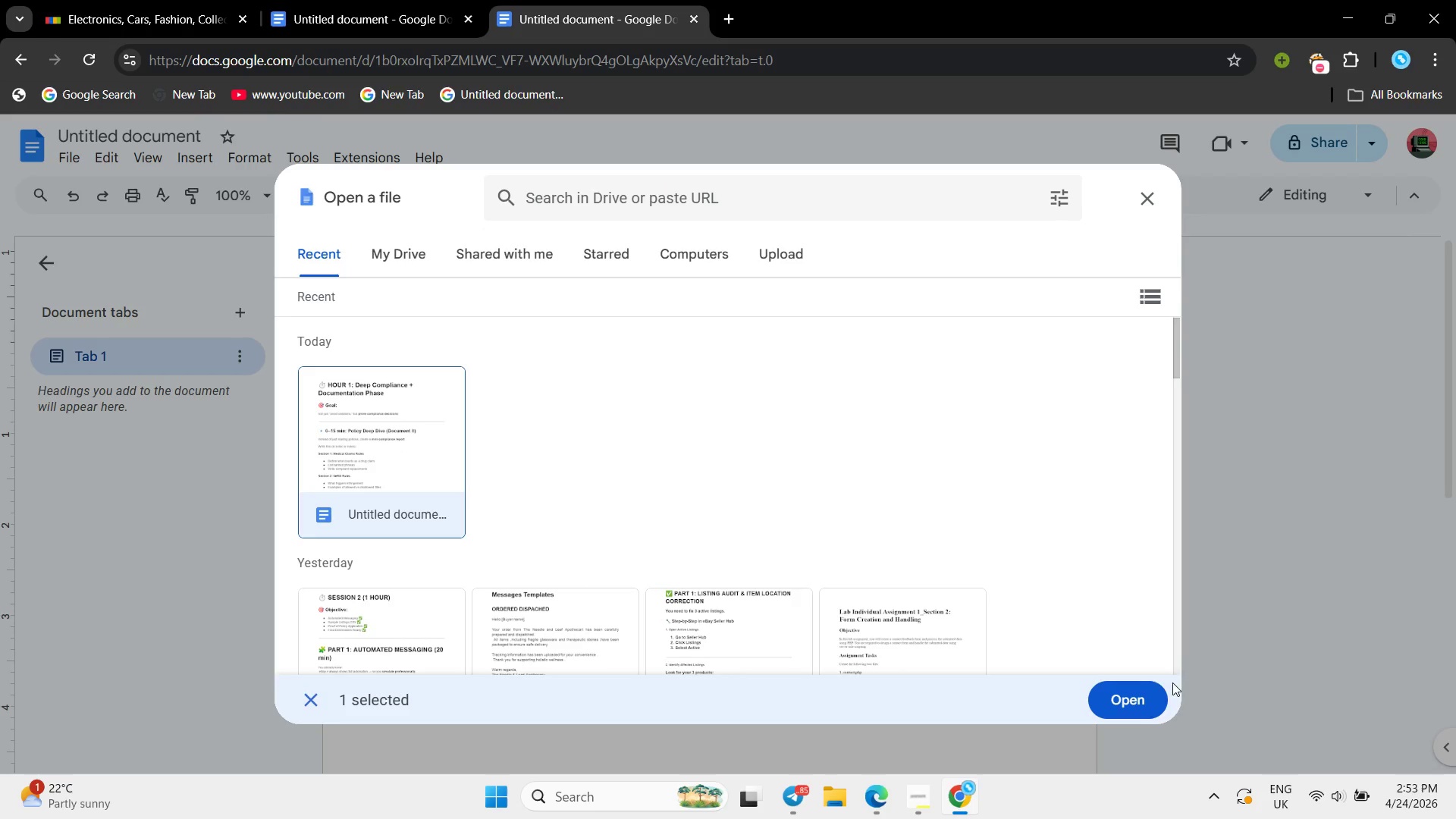 
left_click([1157, 695])
 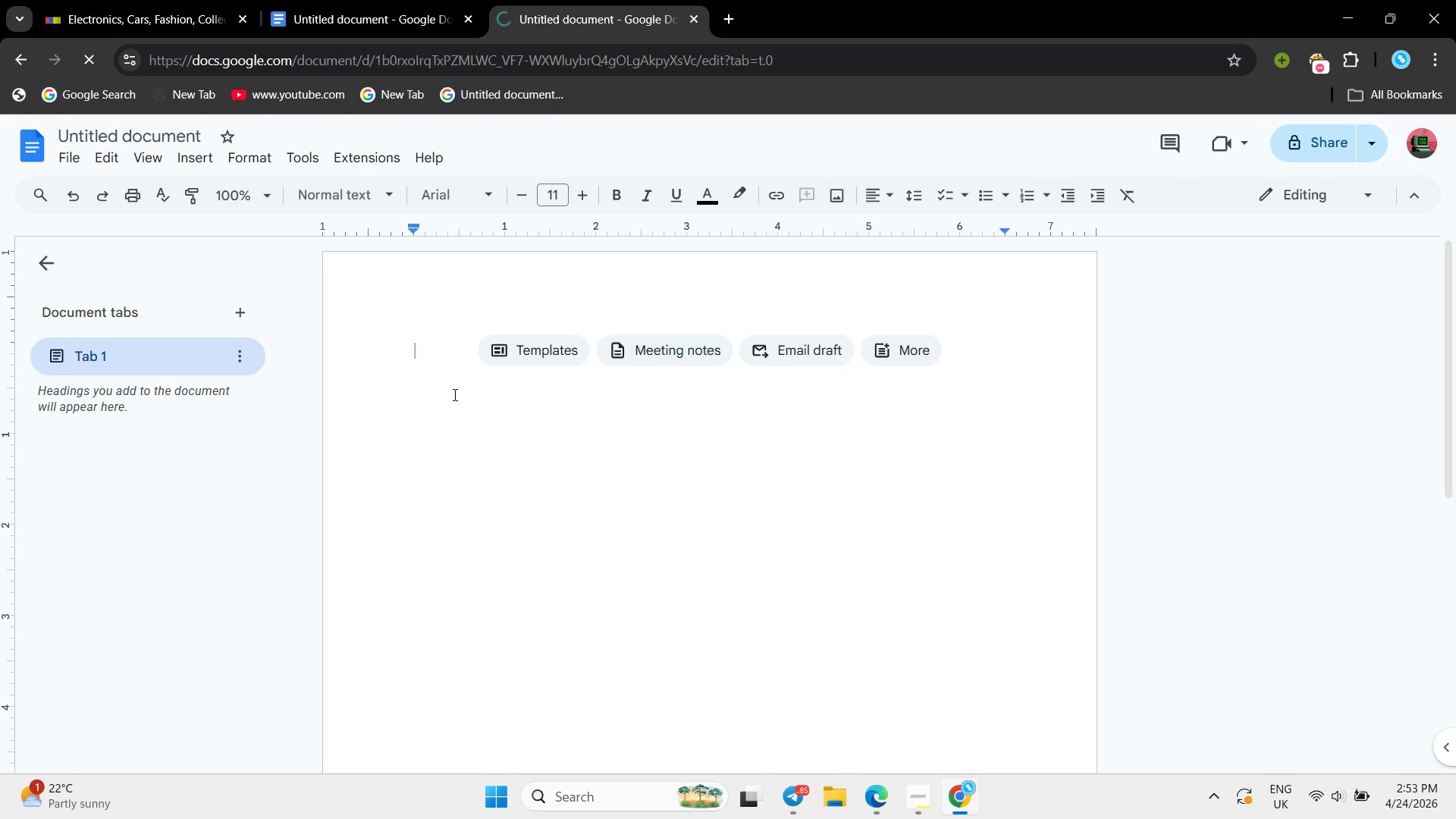 
scroll: coordinate [461, 402], scroll_direction: up, amount: 1.0
 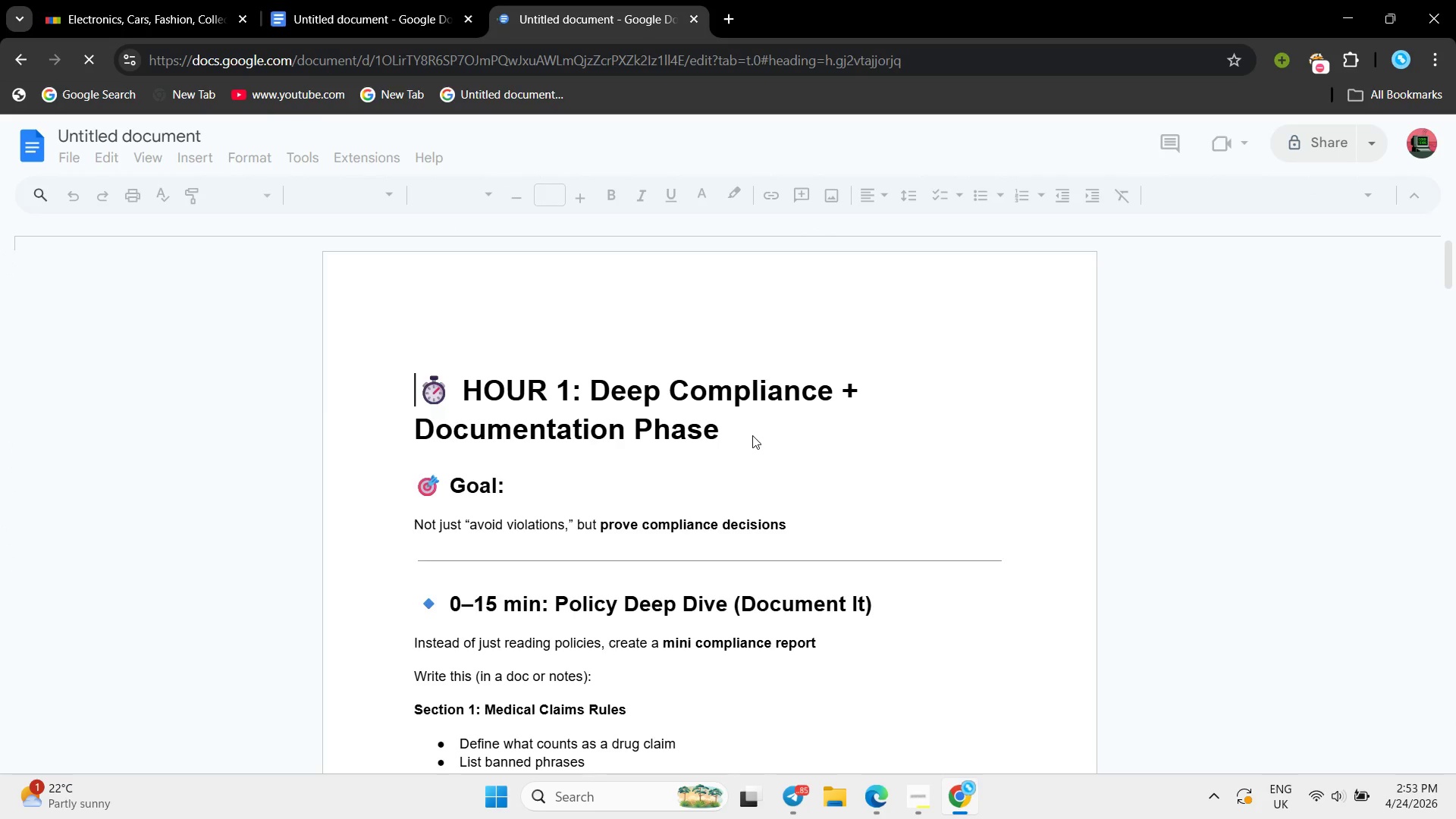 
scroll: coordinate [555, 441], scroll_direction: down, amount: 3.0
 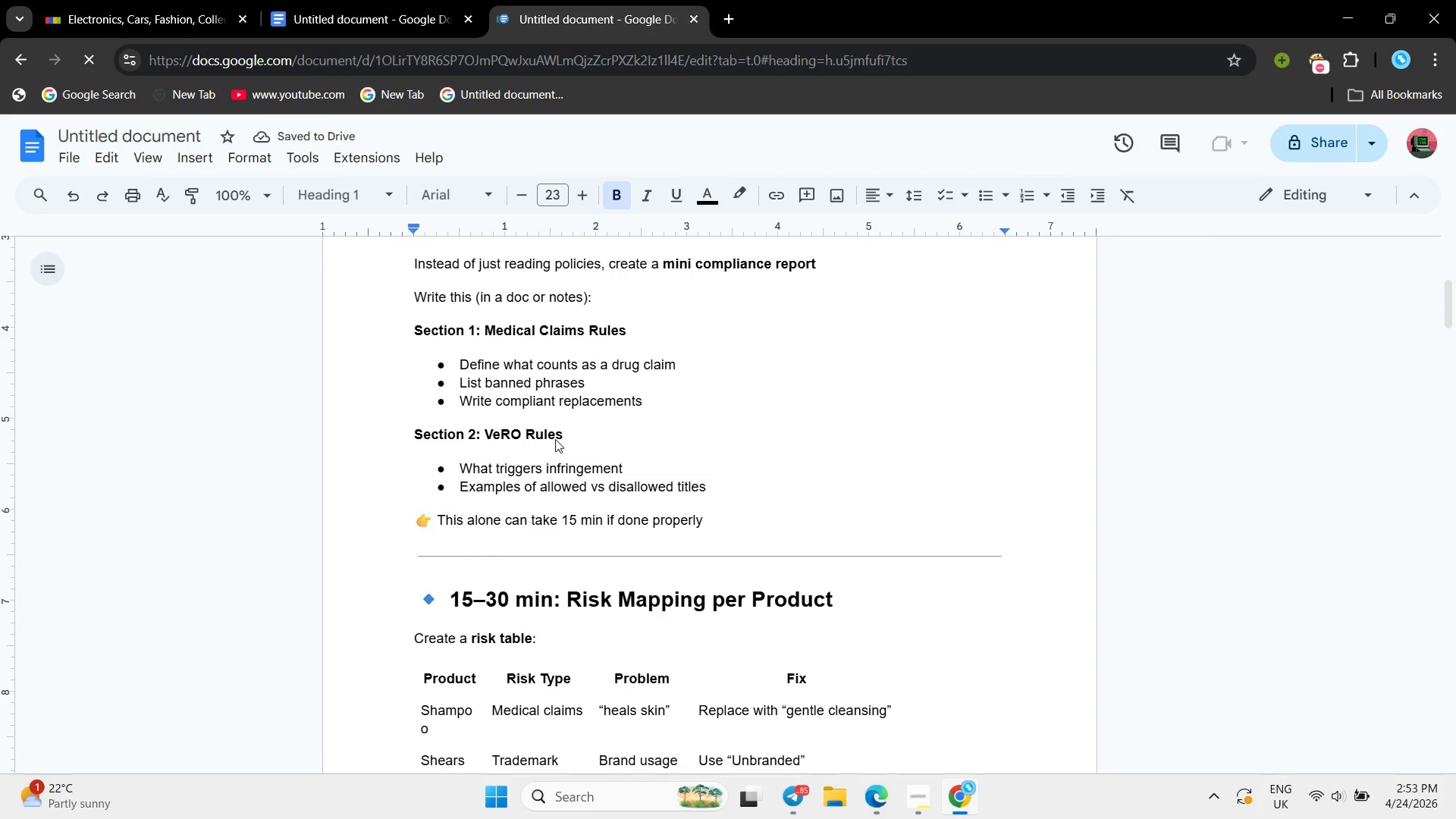 
scroll: coordinate [555, 439], scroll_direction: none, amount: 0.0
 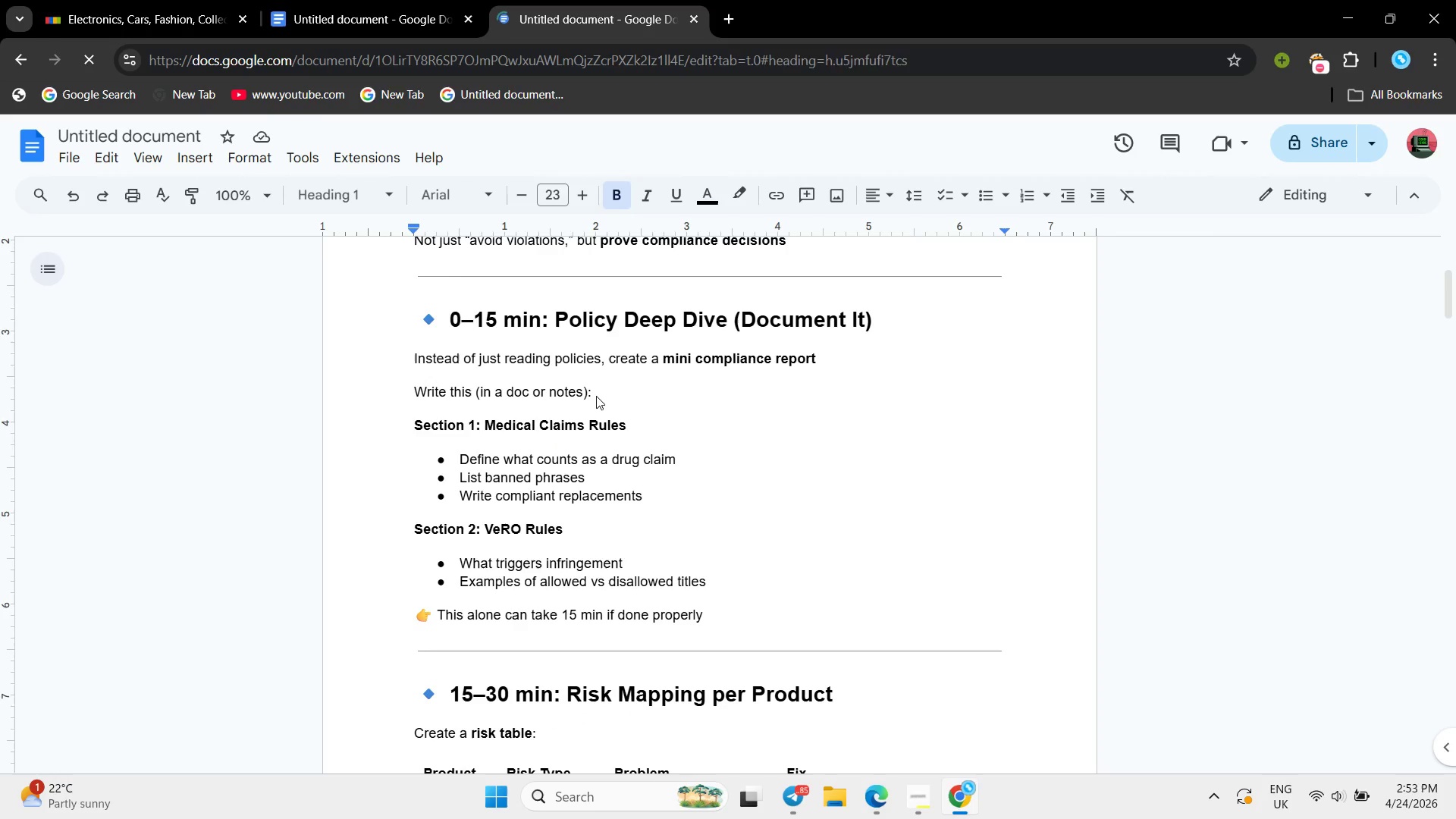 
left_click([588, 418])
 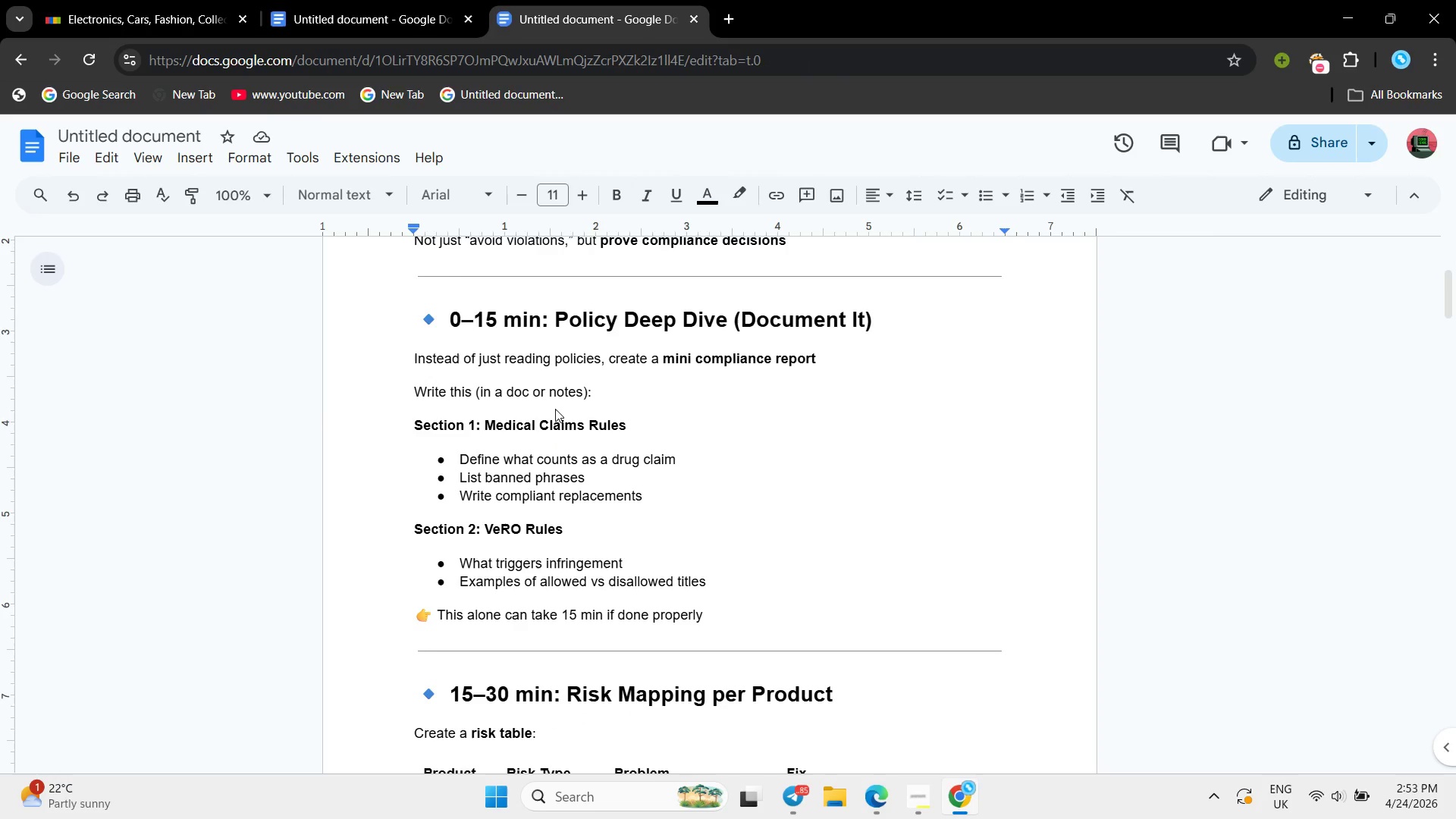 
scroll: coordinate [541, 413], scroll_direction: none, amount: 0.0
 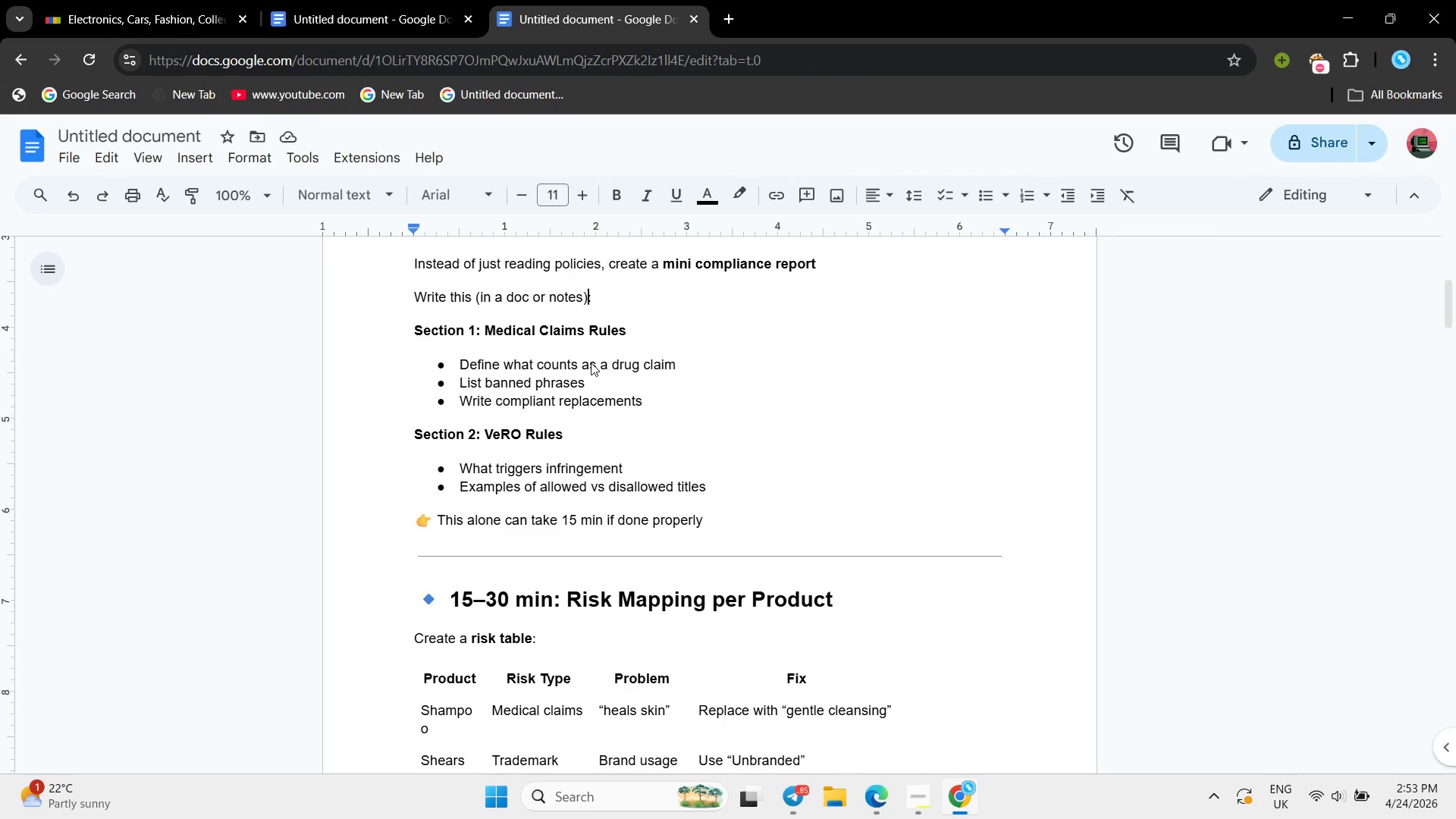 
scroll: coordinate [591, 362], scroll_direction: down, amount: 1.0
 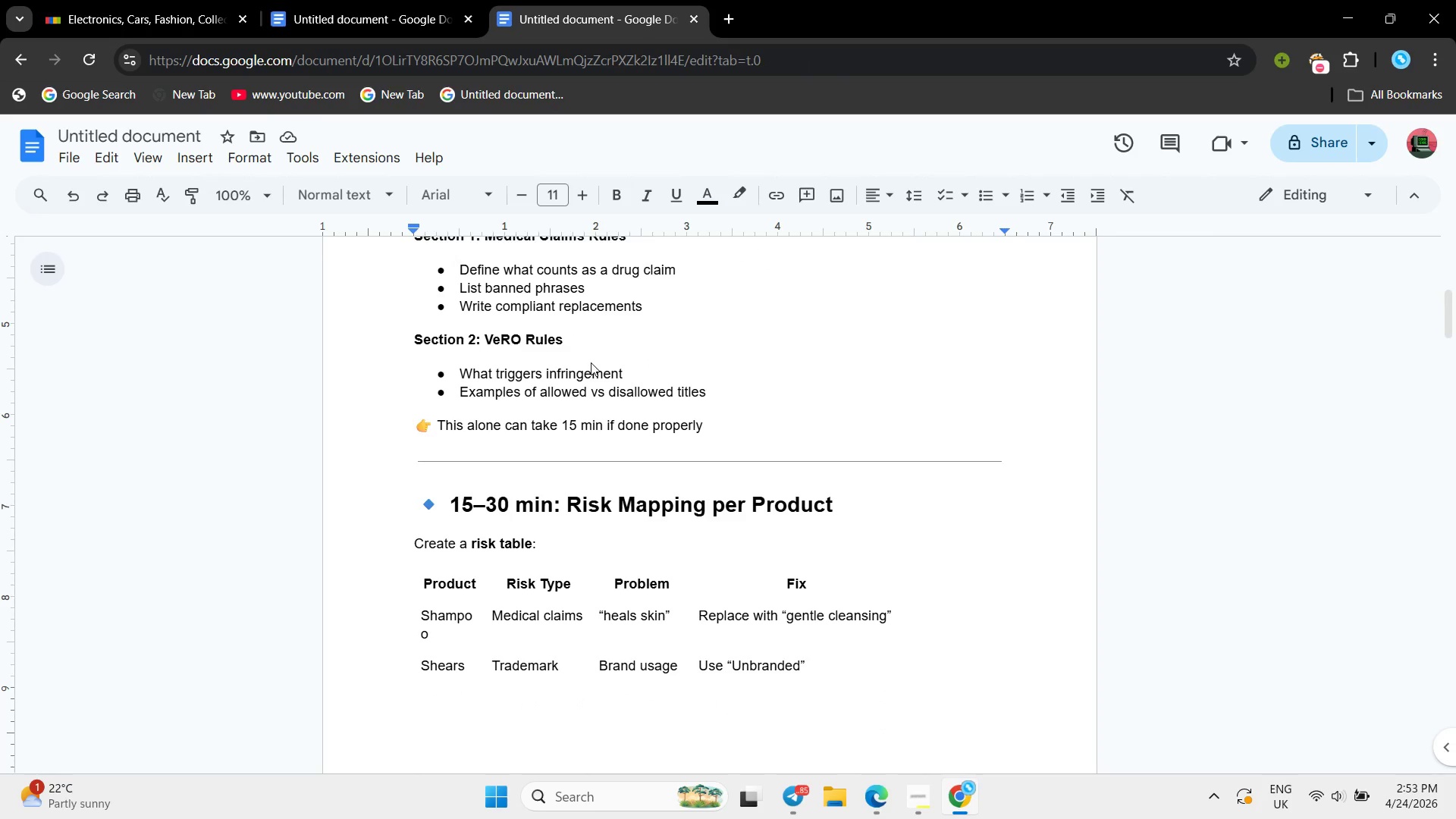 
scroll: coordinate [591, 362], scroll_direction: none, amount: 0.0
 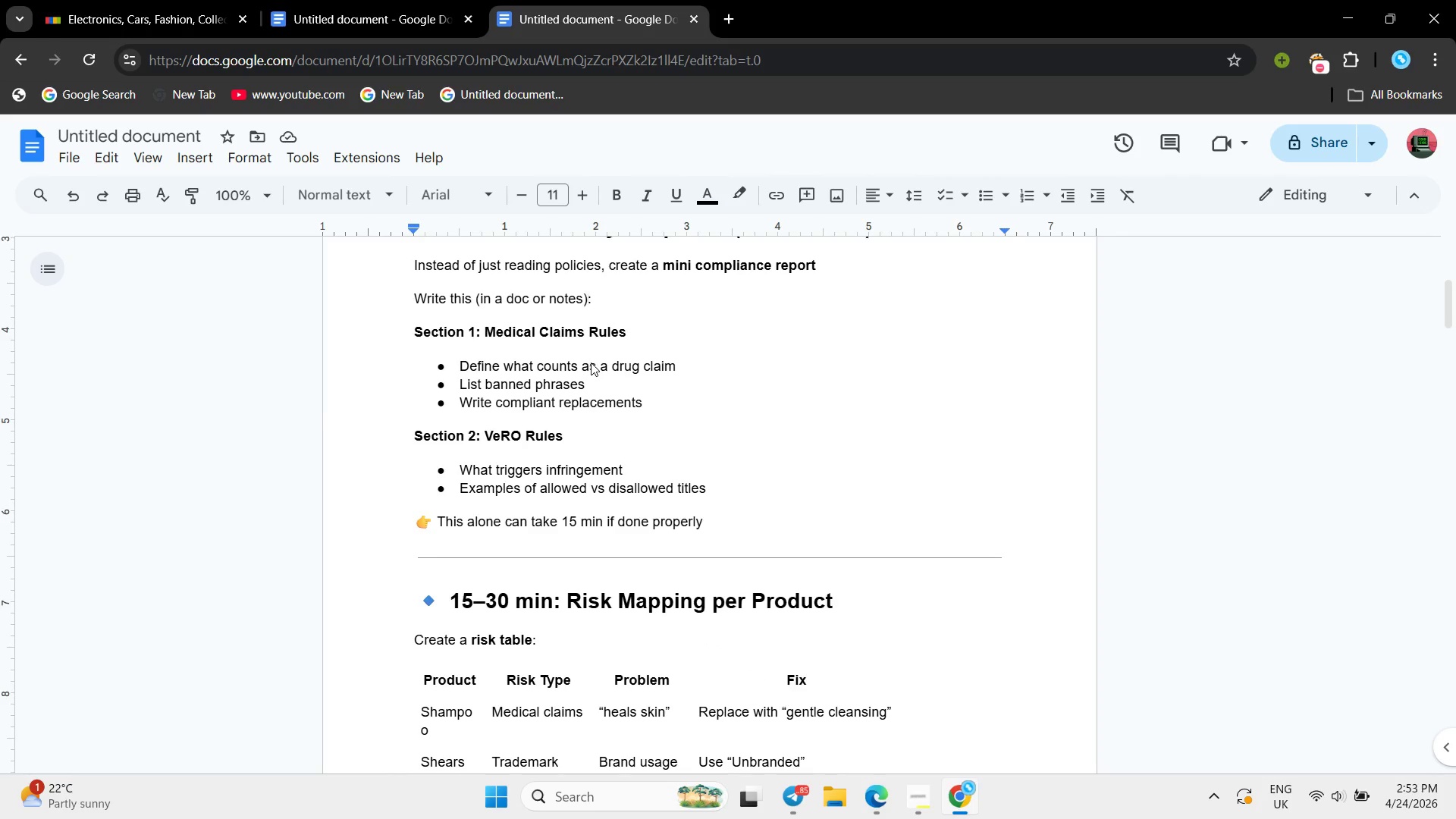 
scroll: coordinate [591, 362], scroll_direction: up, amount: 1.0